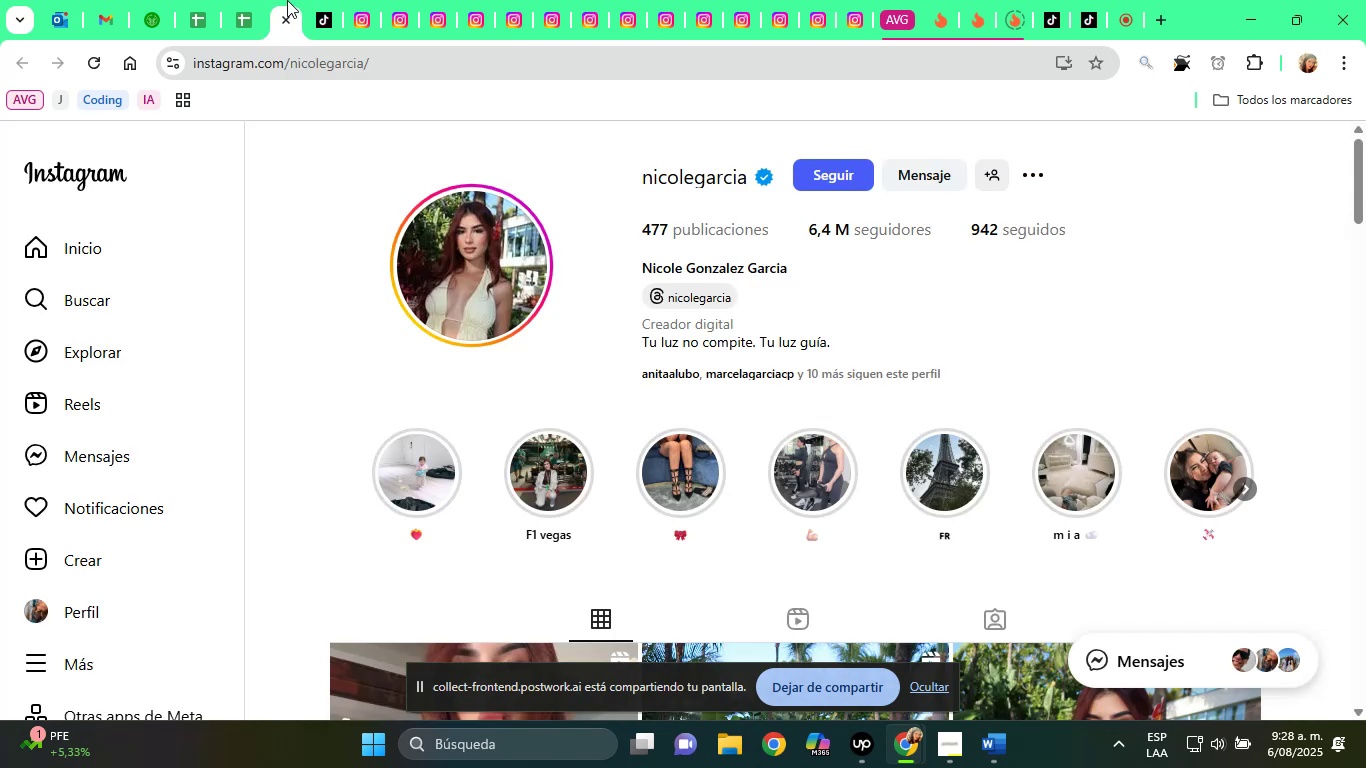 
scroll: coordinate [1099, 326], scroll_direction: up, amount: 2.0
 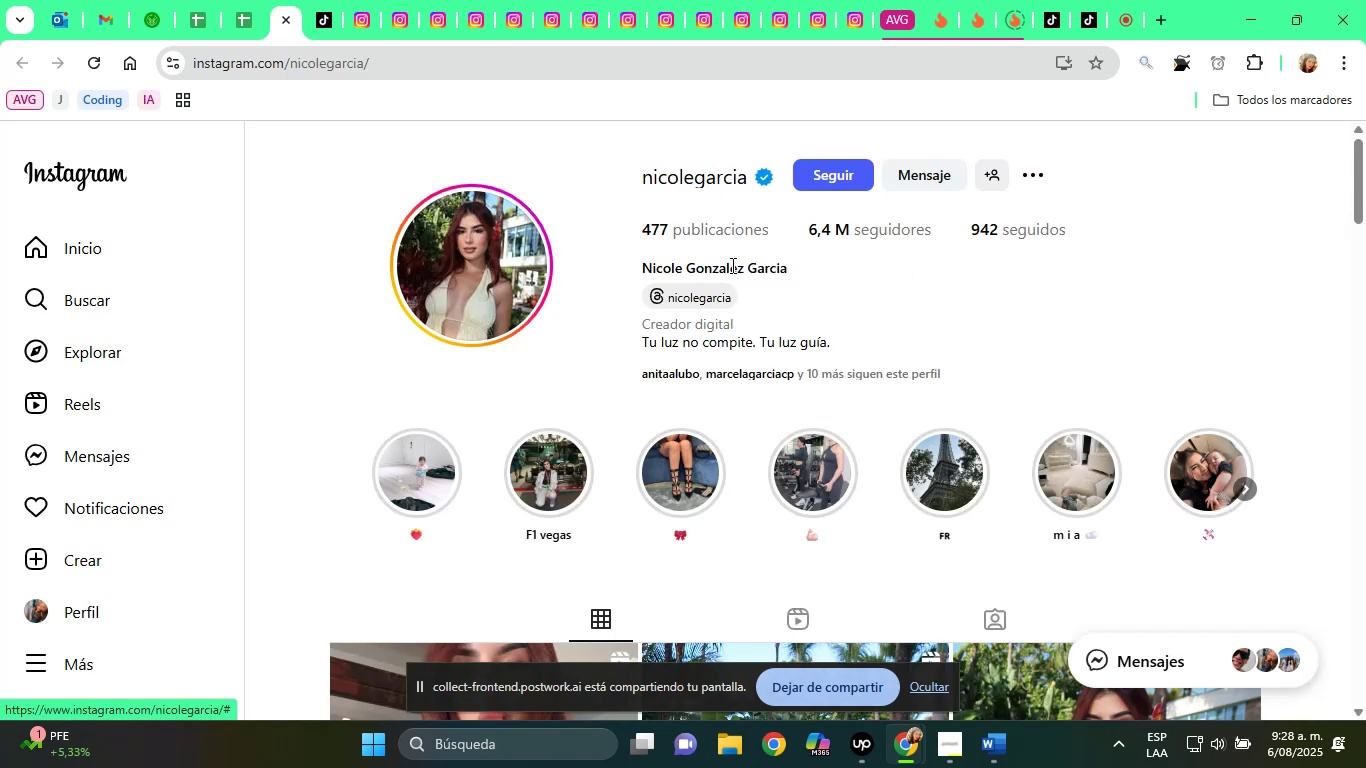 
left_click_drag(start_coordinate=[744, 269], to_coordinate=[665, 265])
 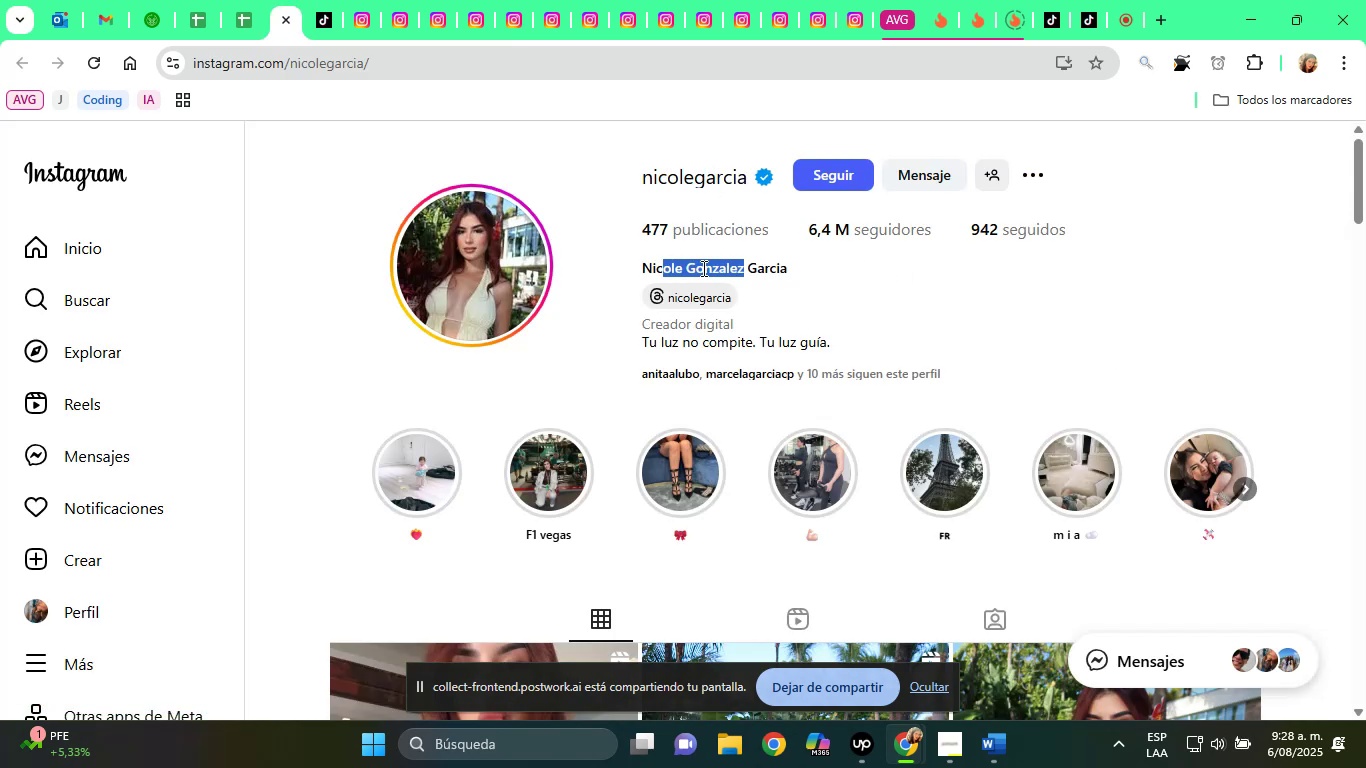 
double_click([702, 268])
 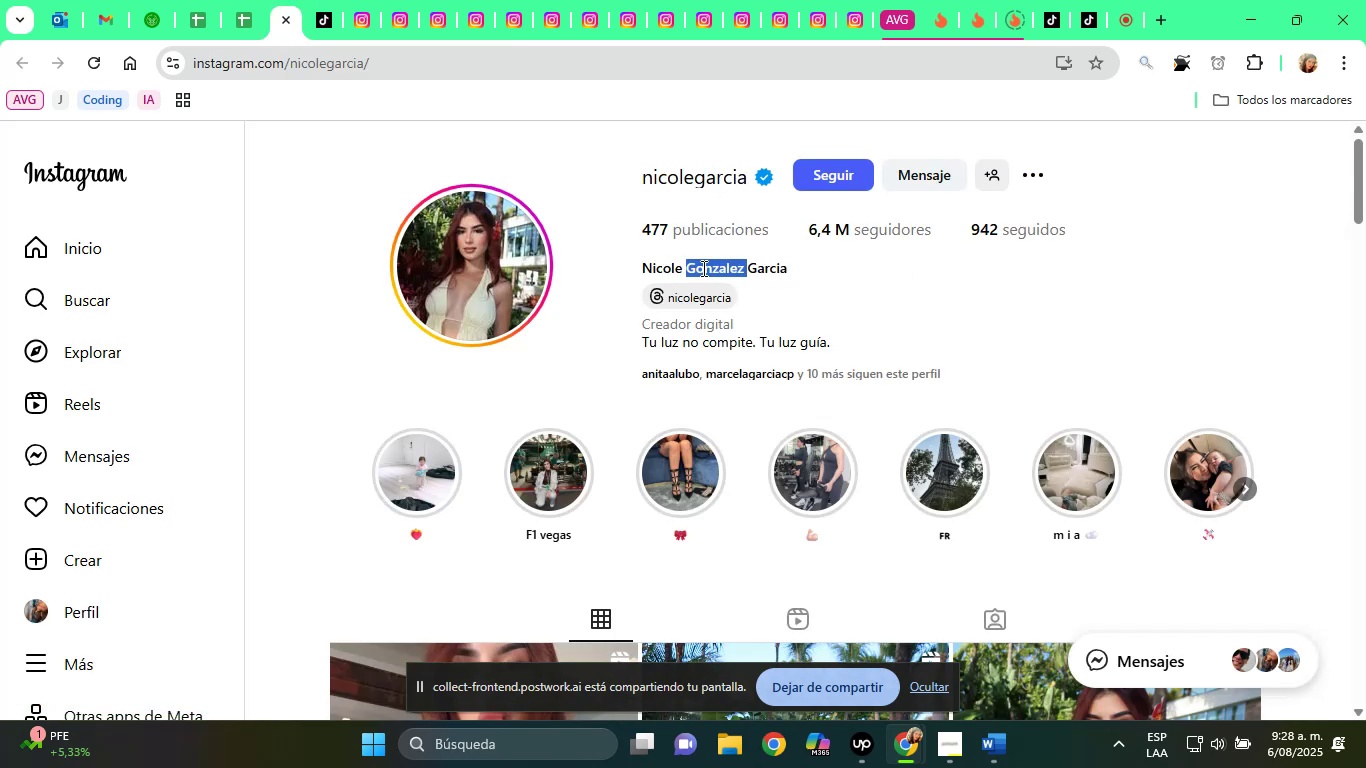 
triple_click([702, 268])
 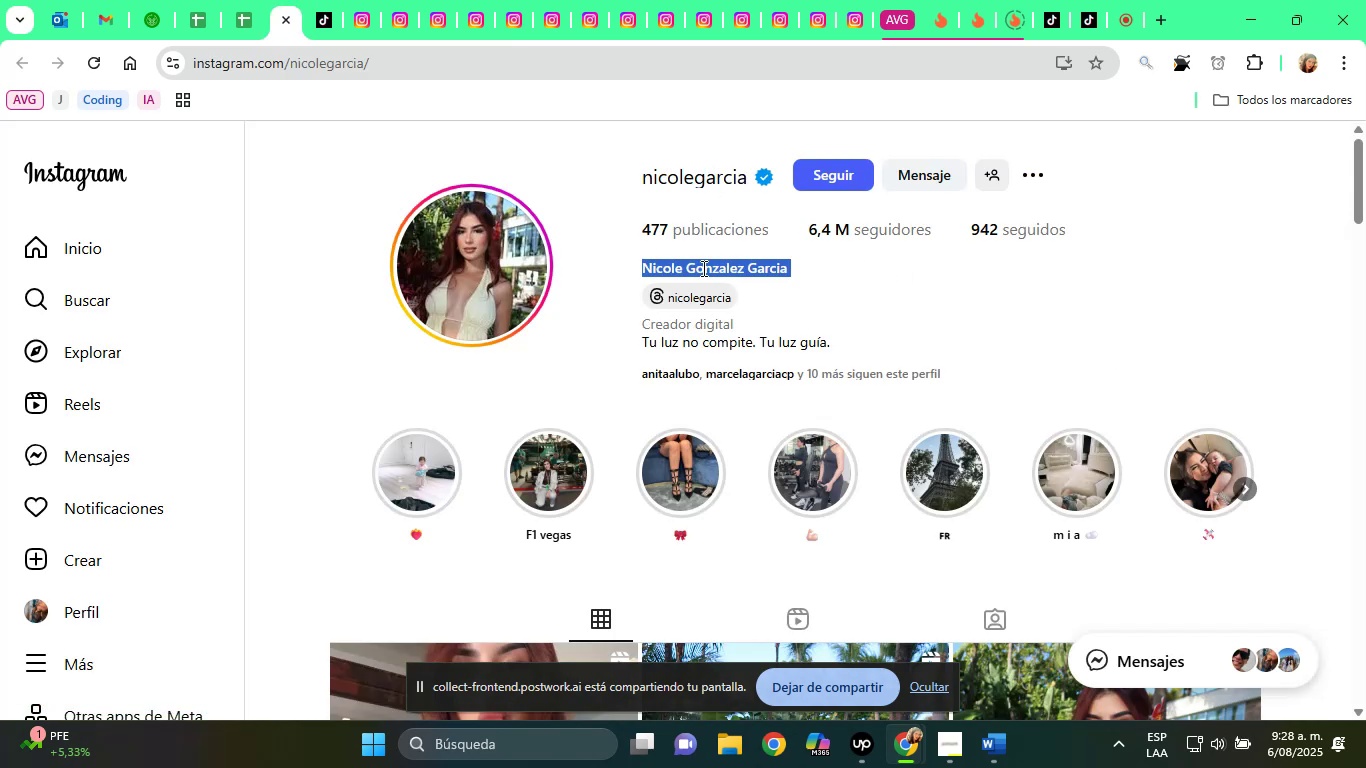 
right_click([702, 269])
 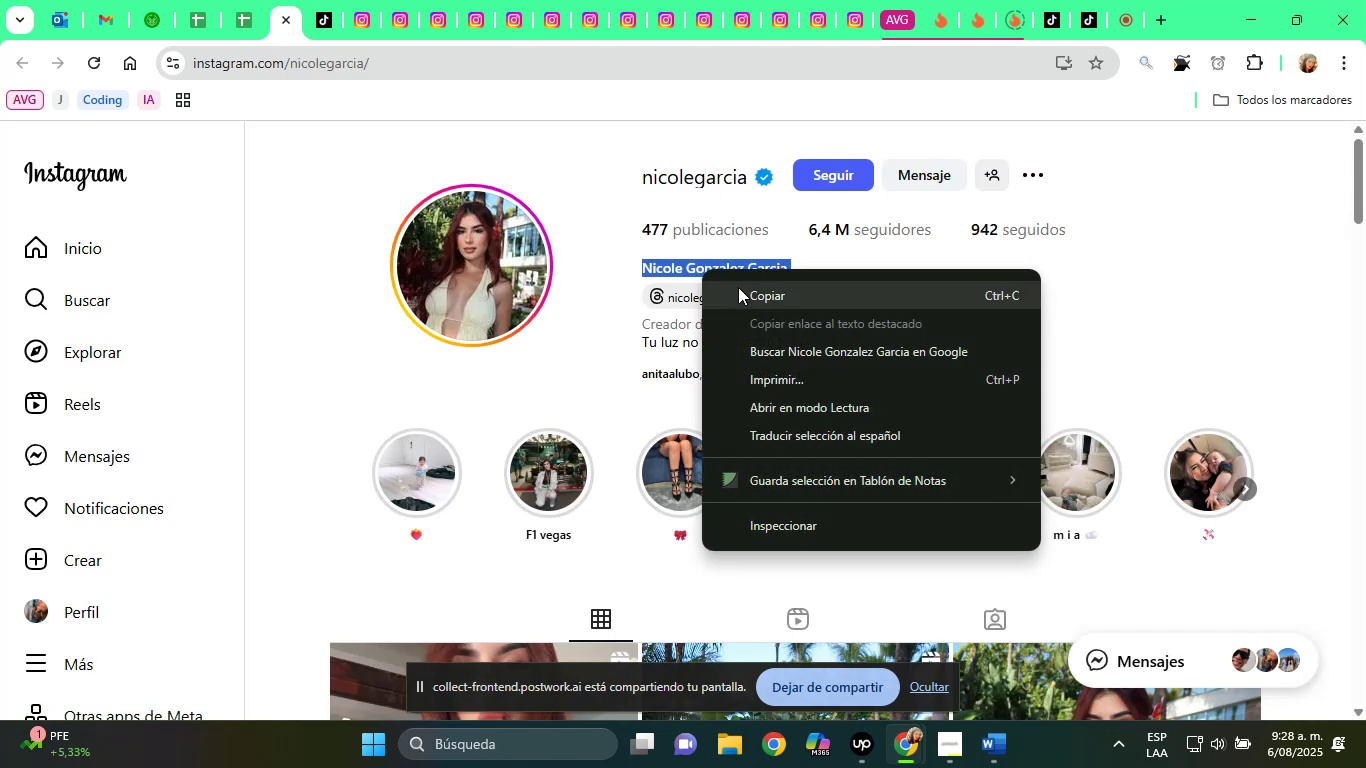 
left_click([757, 295])
 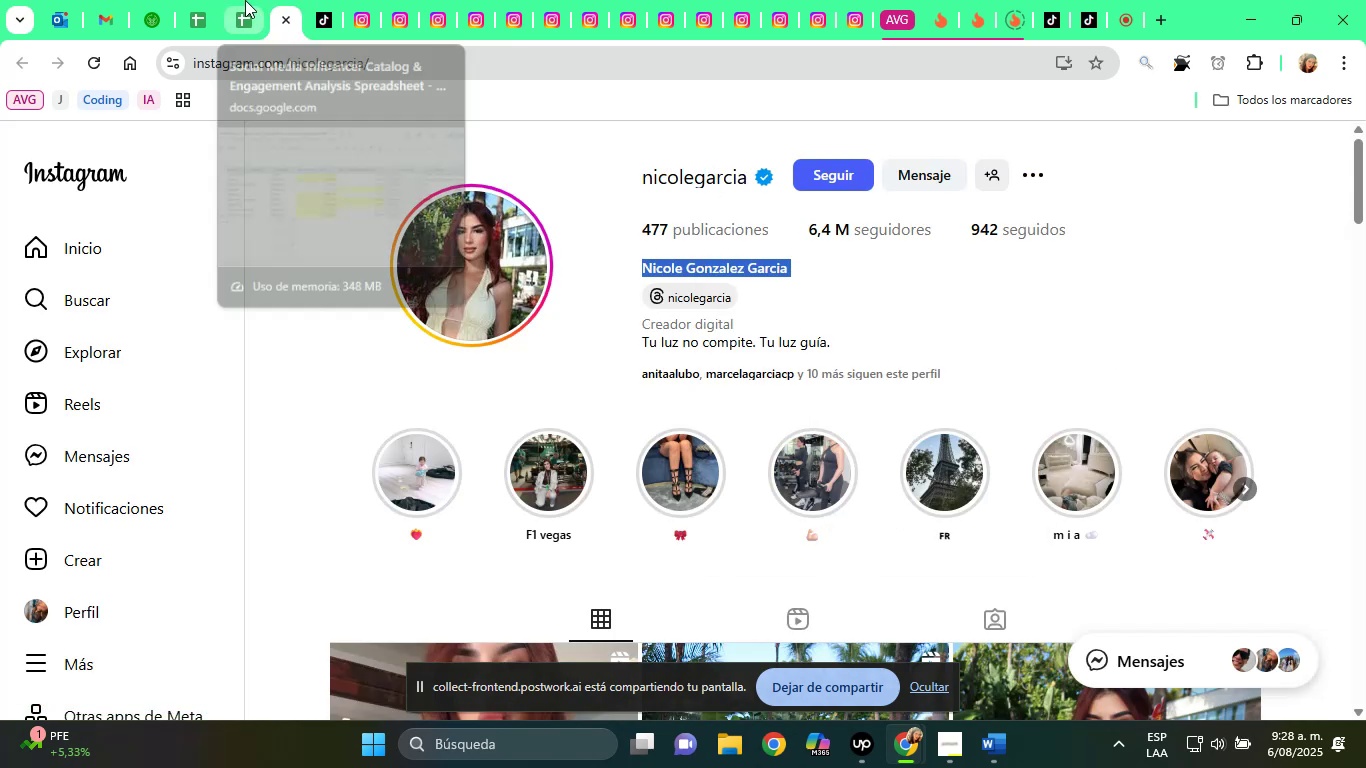 
left_click([243, 0])
 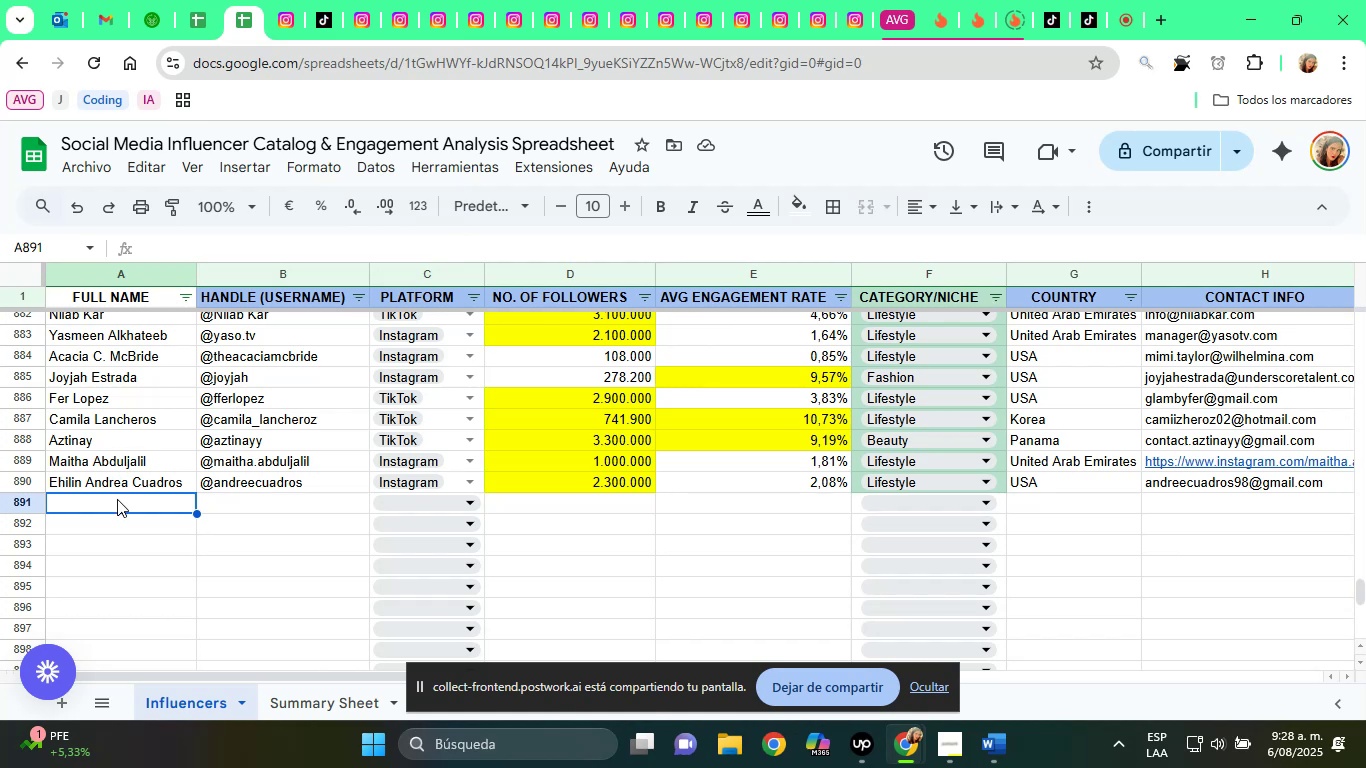 
right_click([117, 508])
 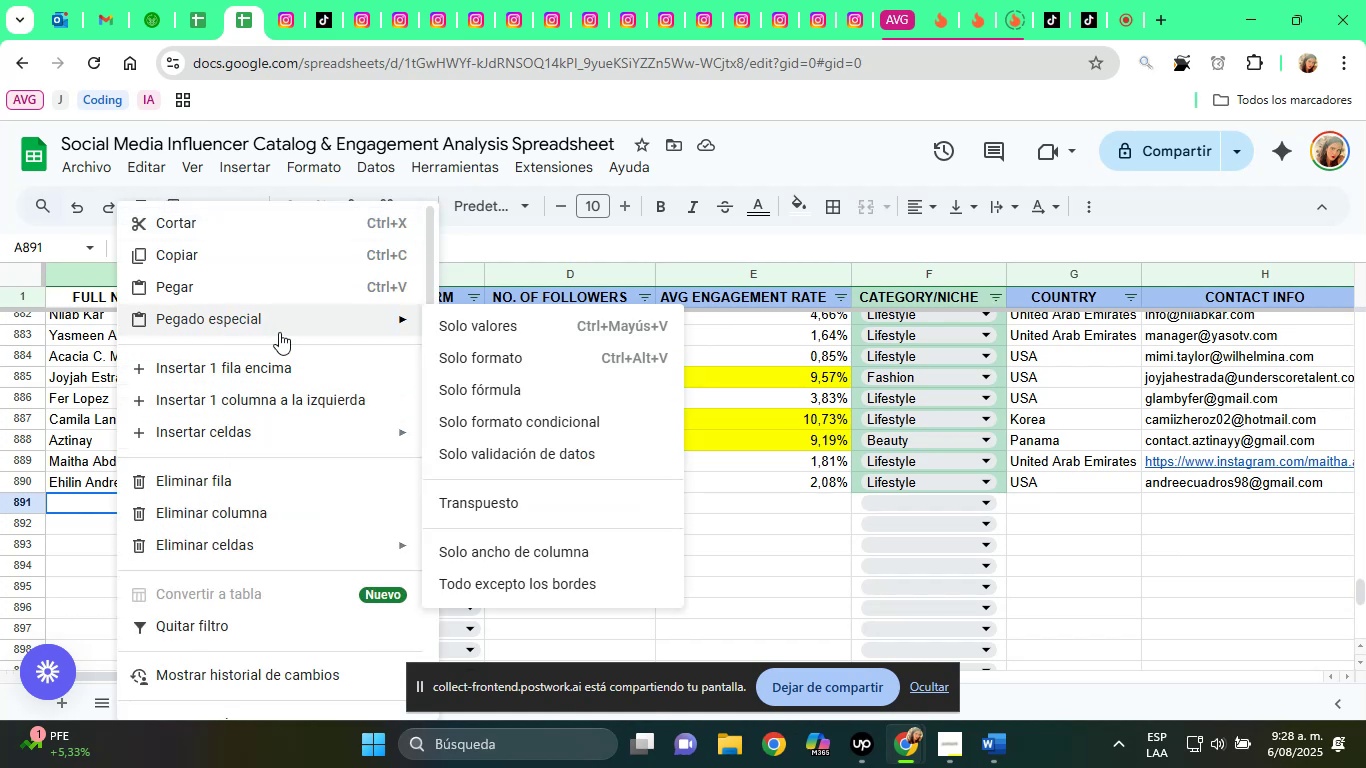 
left_click([463, 327])
 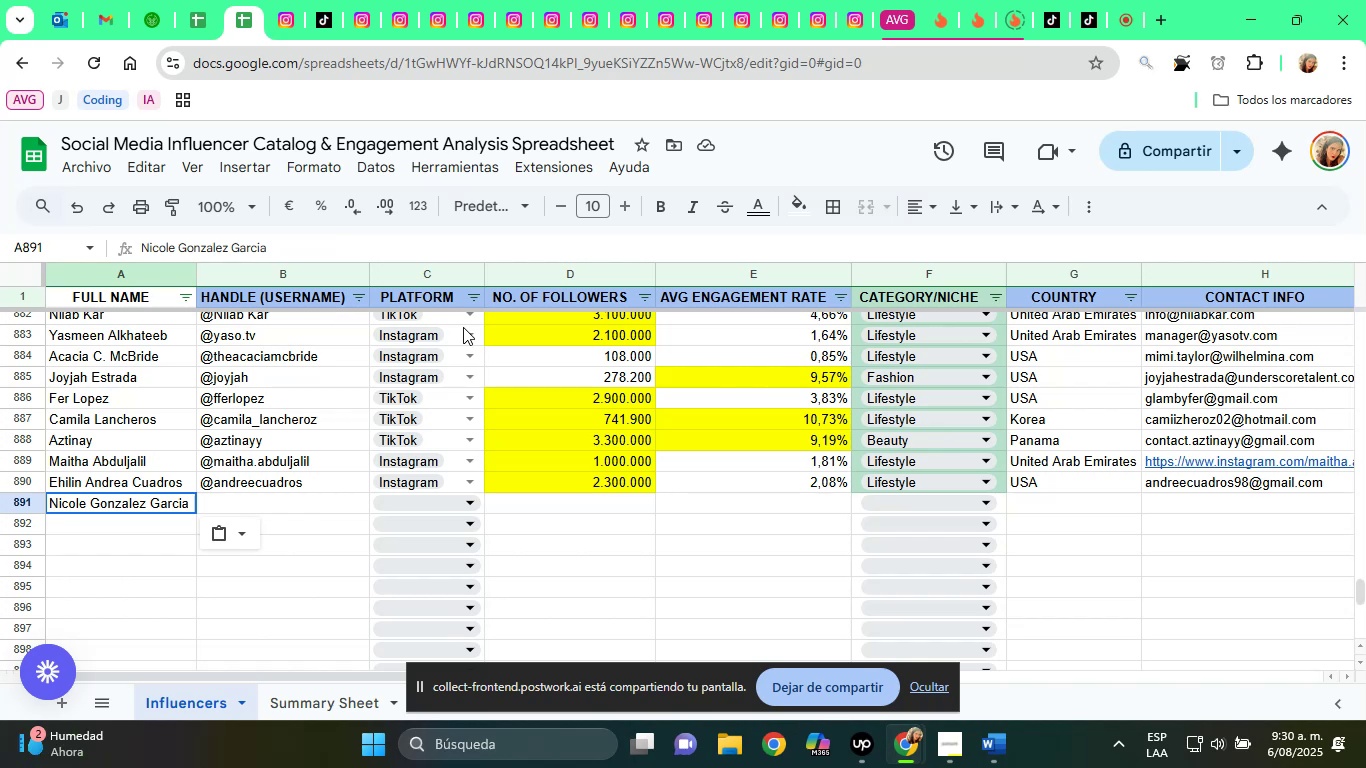 
wait(91.4)
 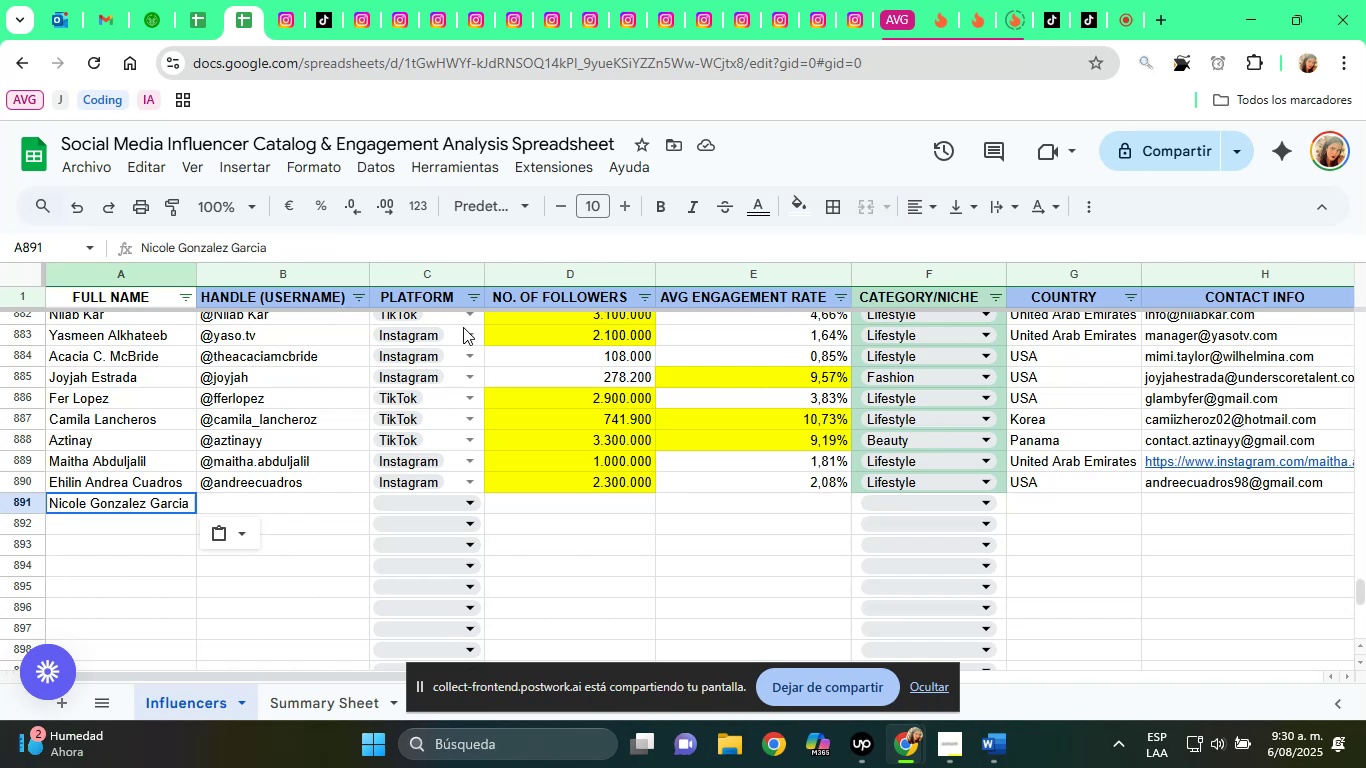 
key(ArrowRight)
 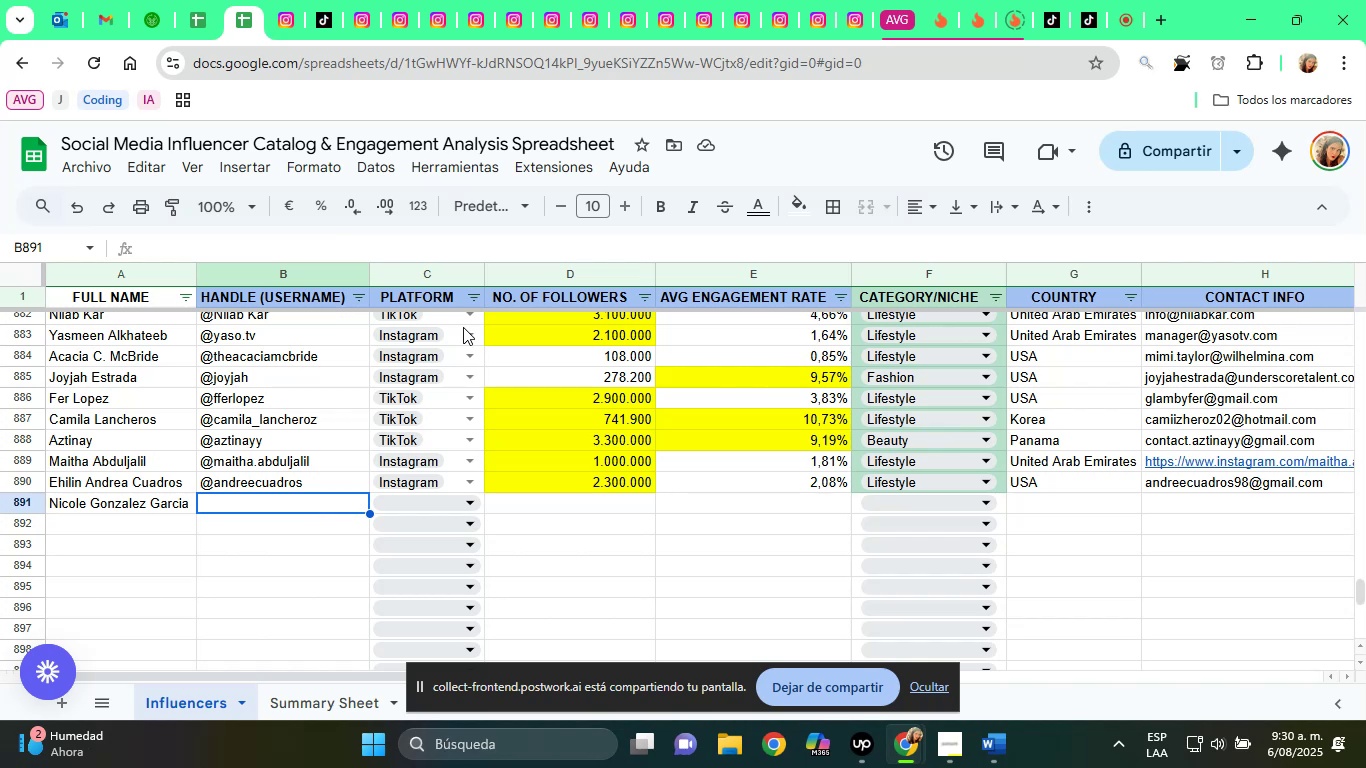 
wait(13.62)
 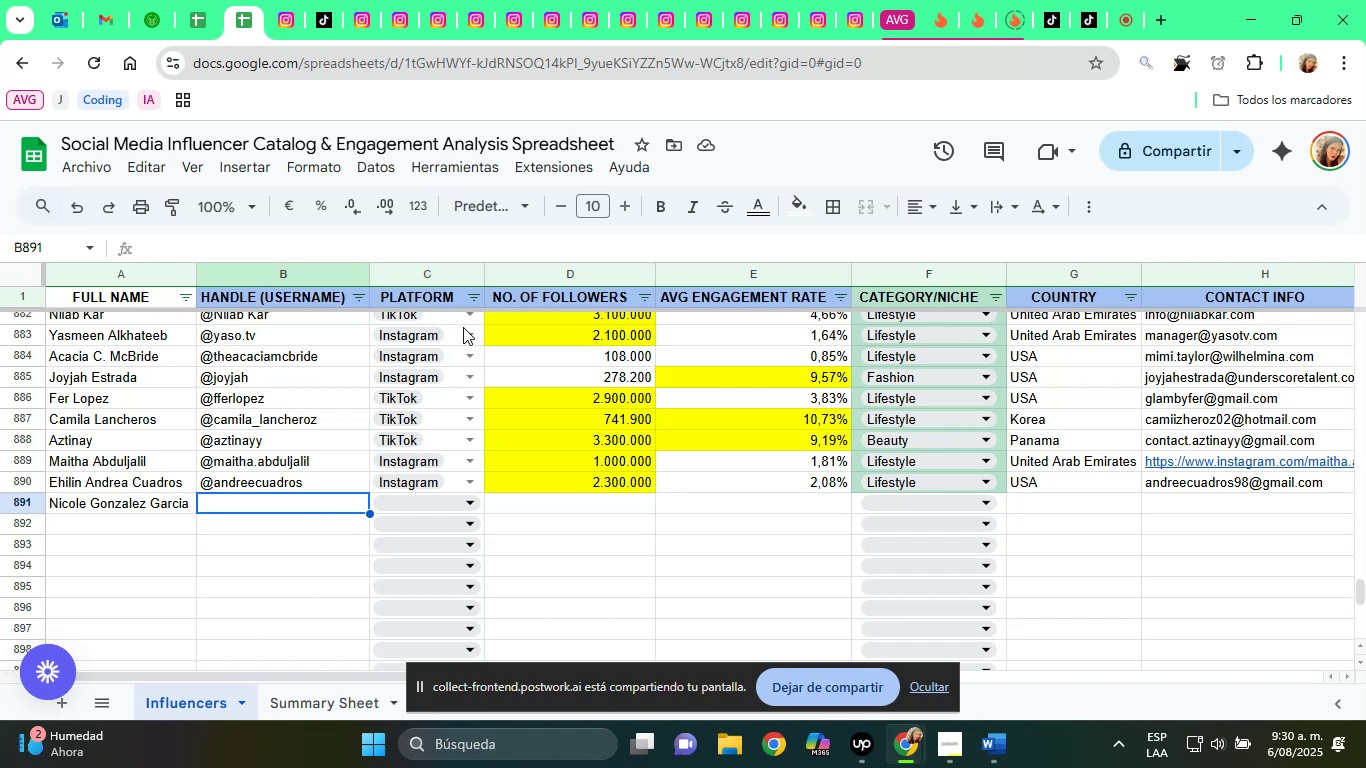 
left_click([331, 0])
 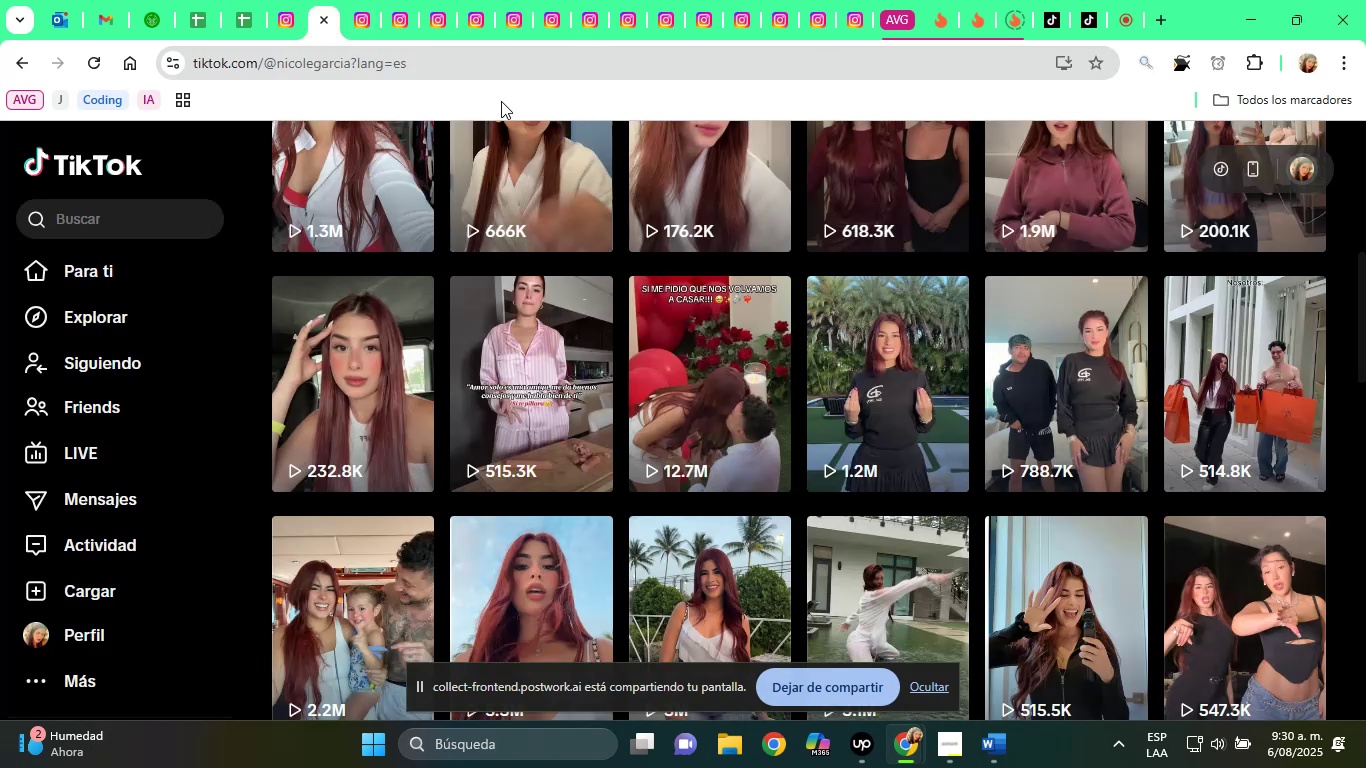 
scroll: coordinate [767, 250], scroll_direction: up, amount: 13.0
 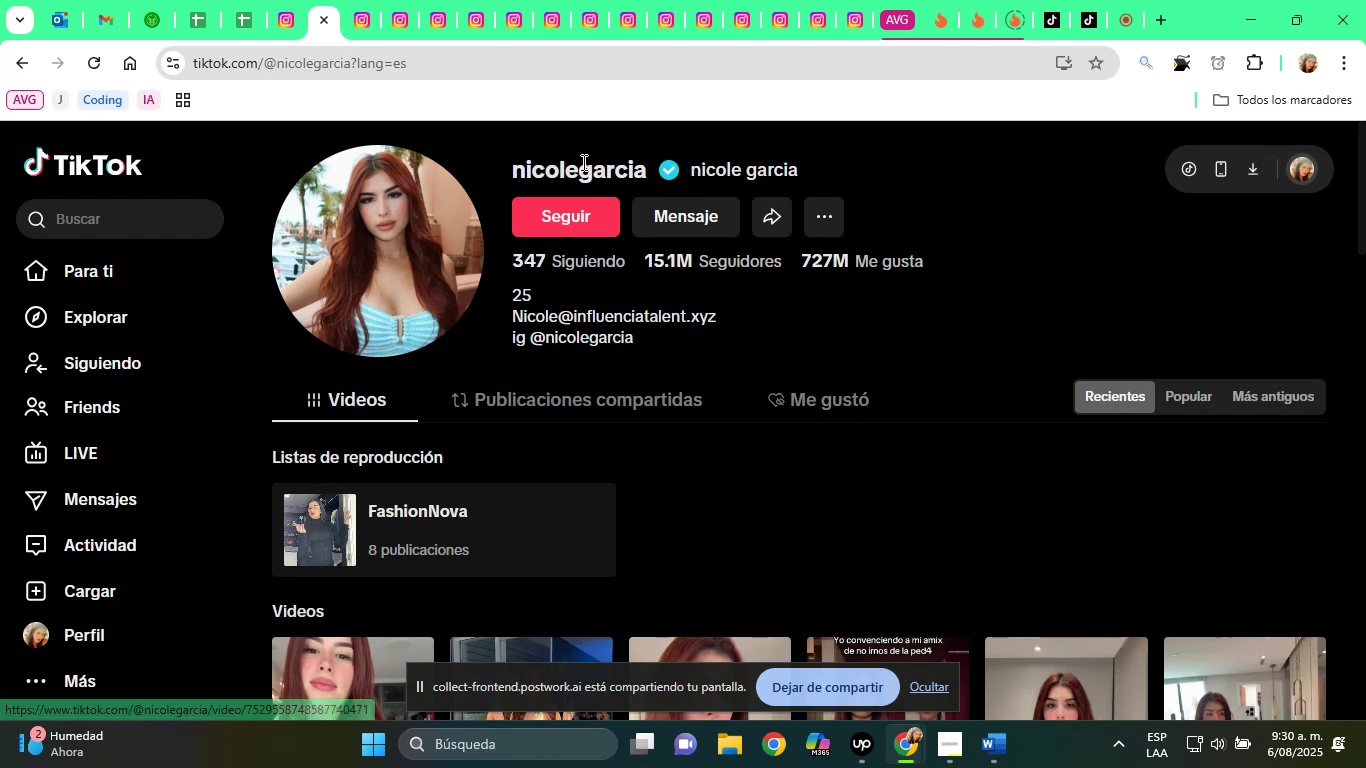 
double_click([582, 162])
 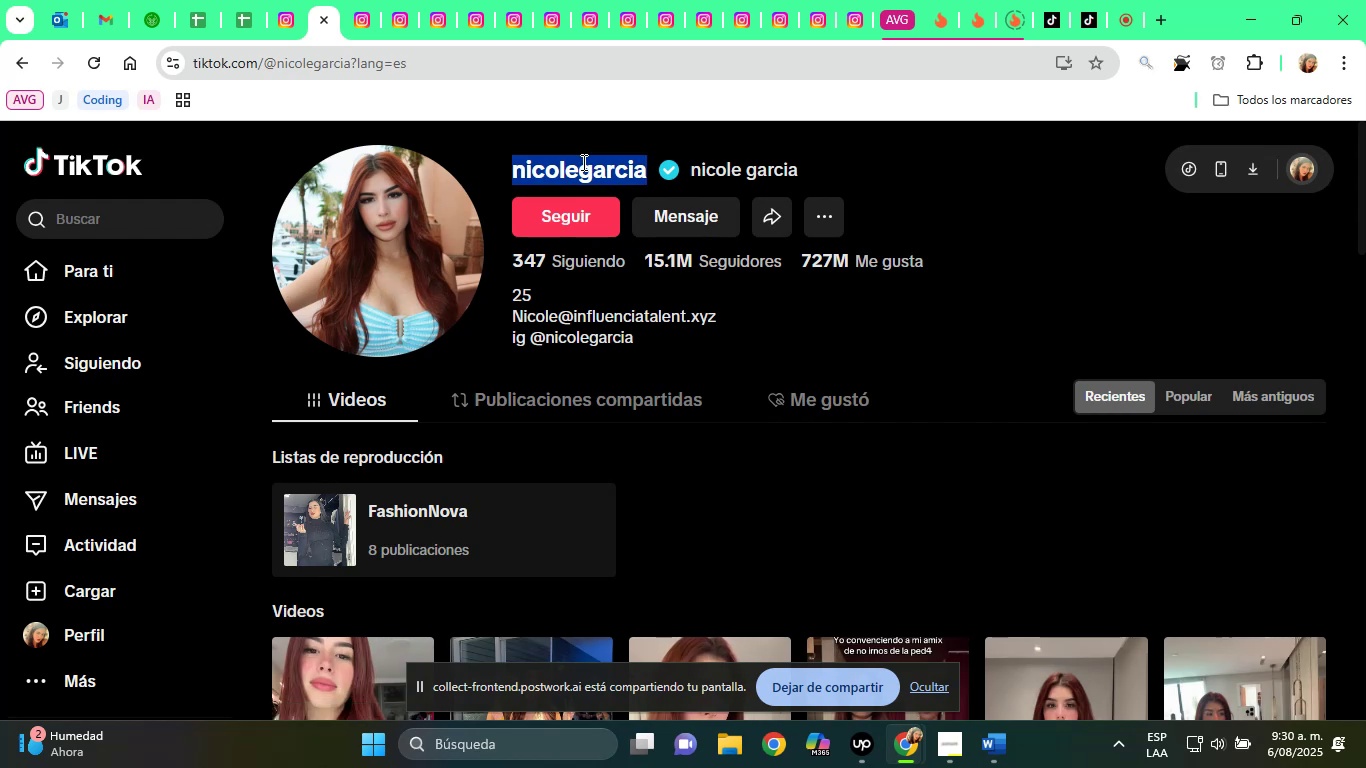 
triple_click([582, 162])
 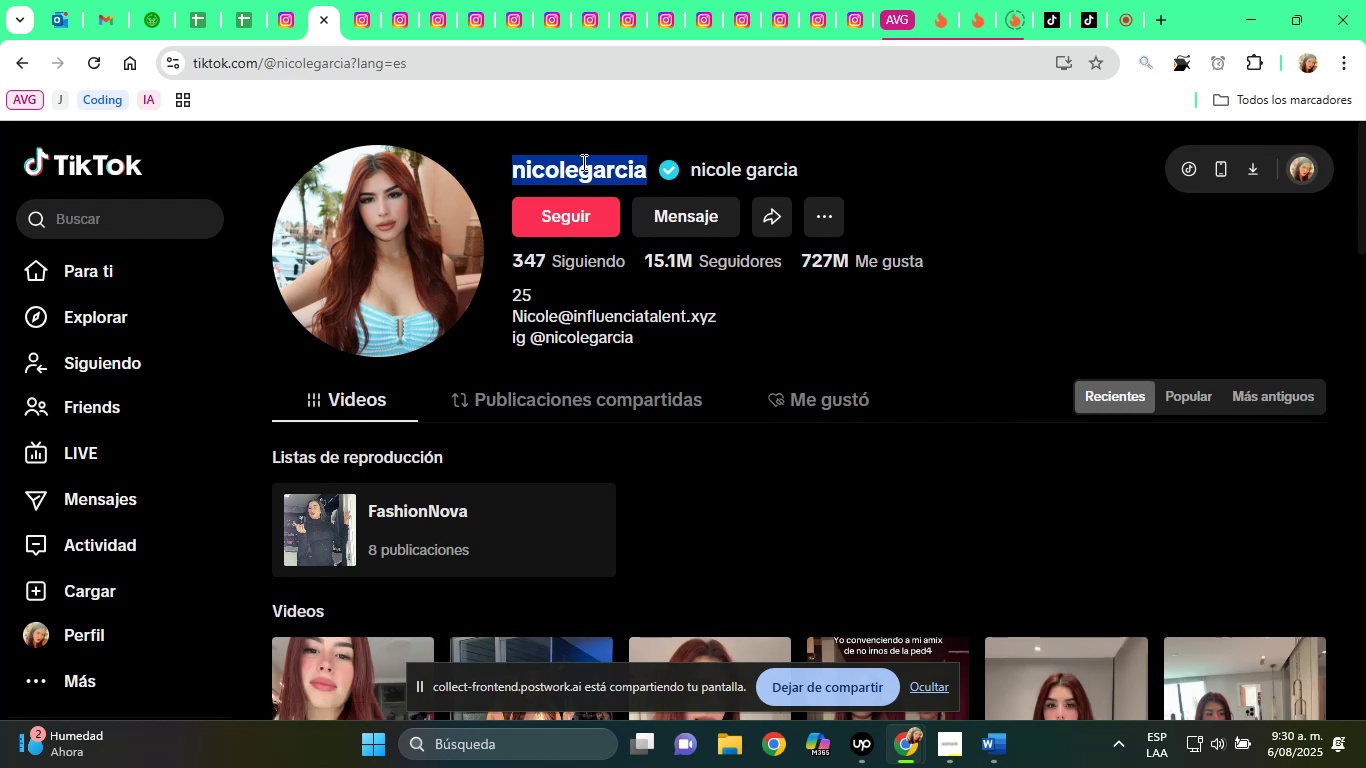 
right_click([582, 162])
 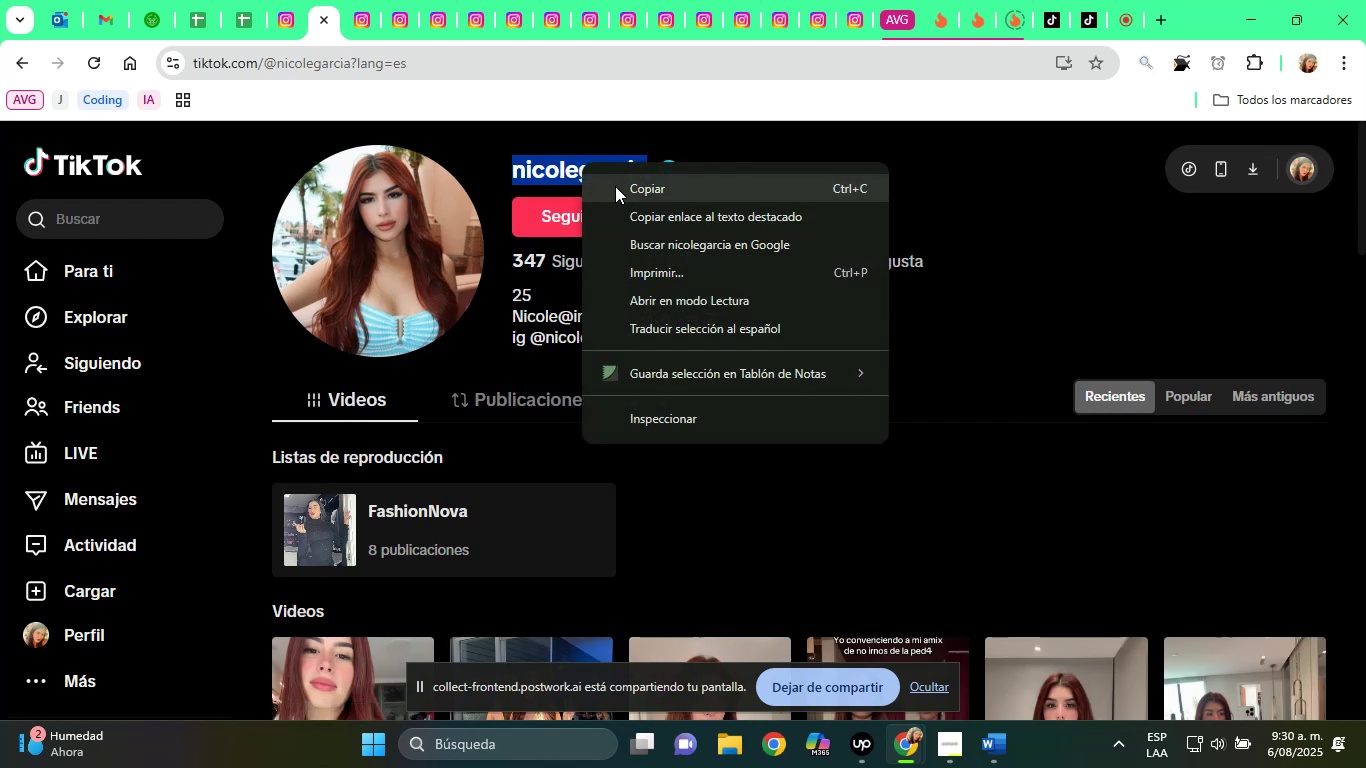 
left_click([615, 186])
 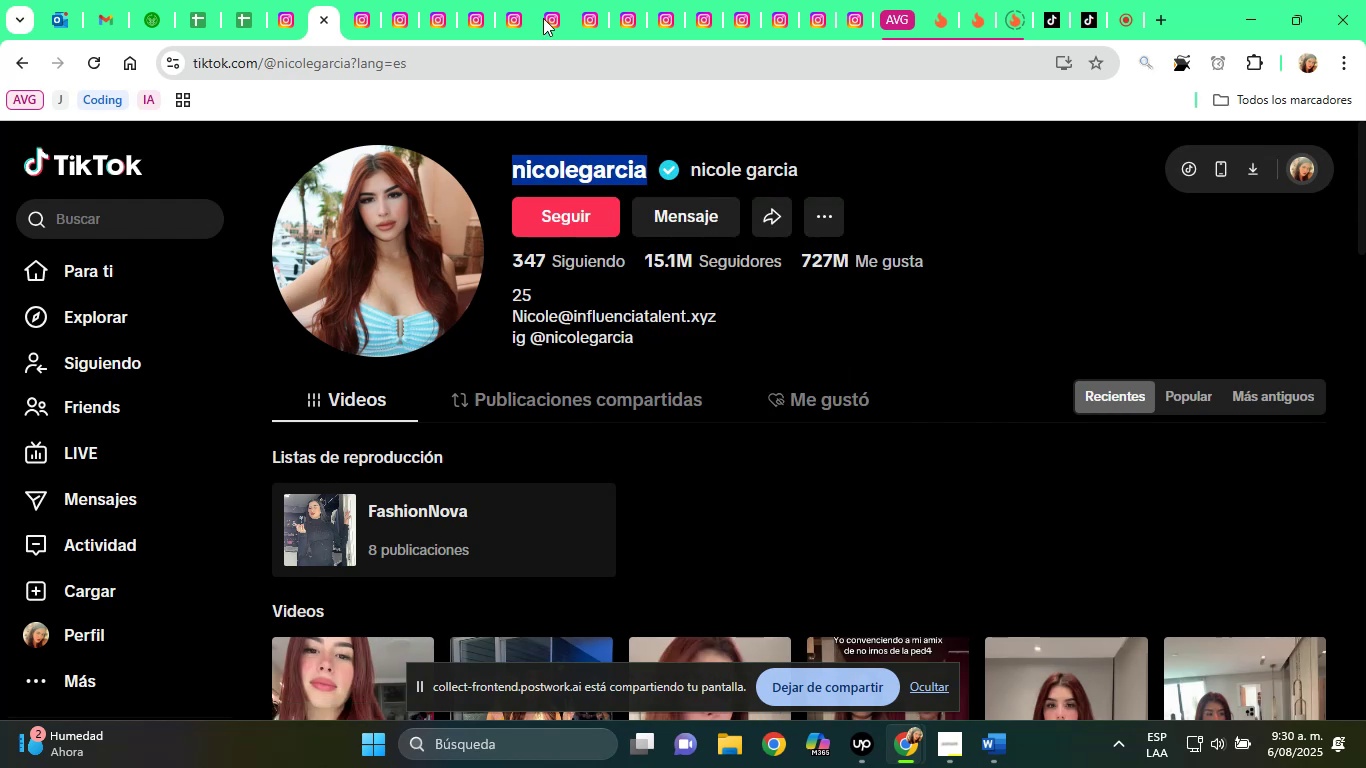 
left_click([271, 0])
 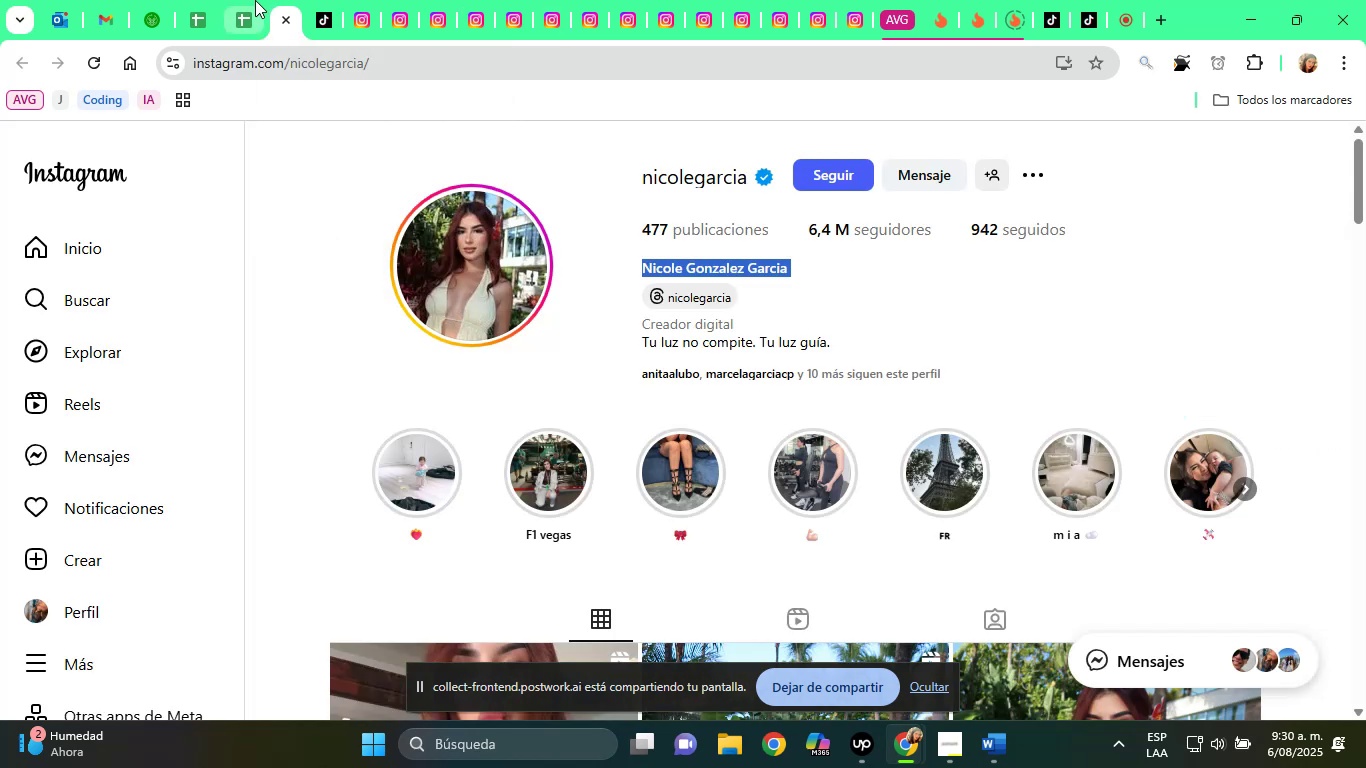 
left_click([228, 0])
 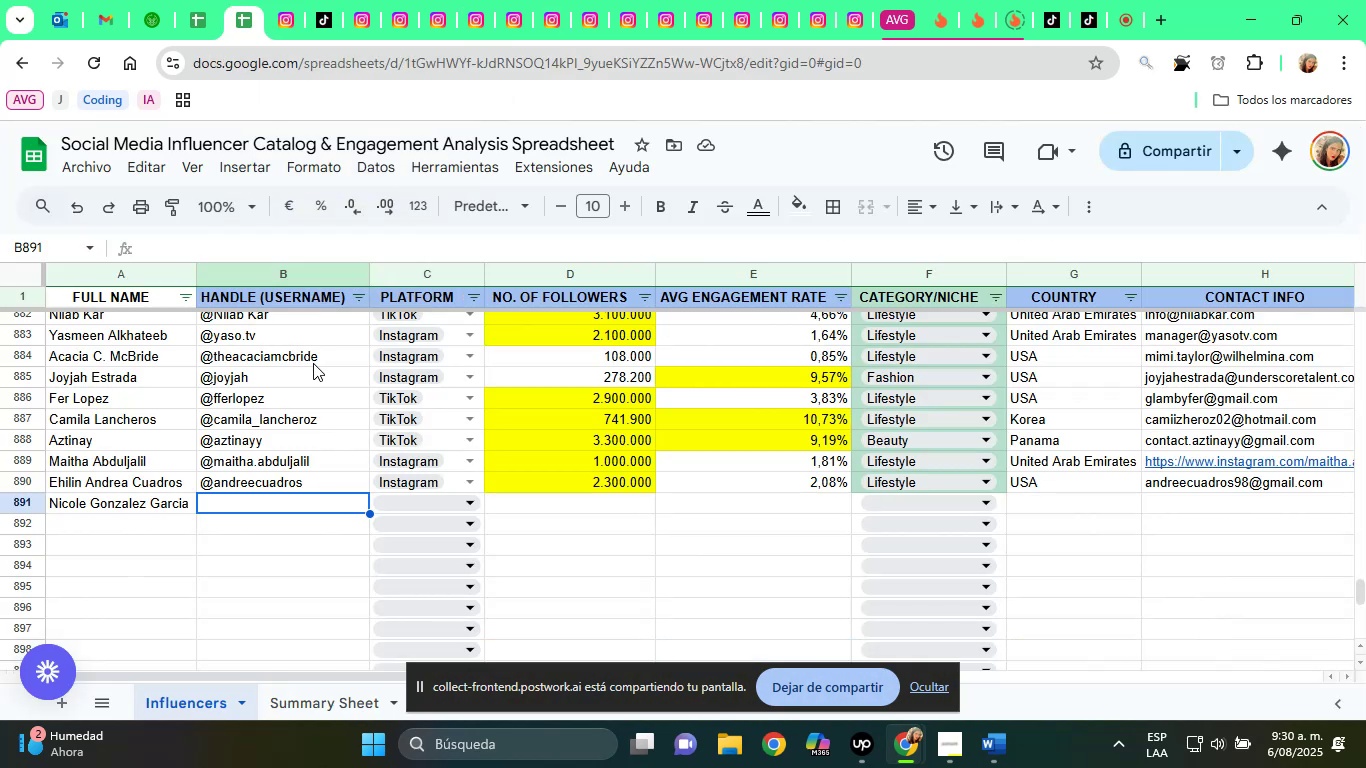 
key(Alt+Control+Q)
 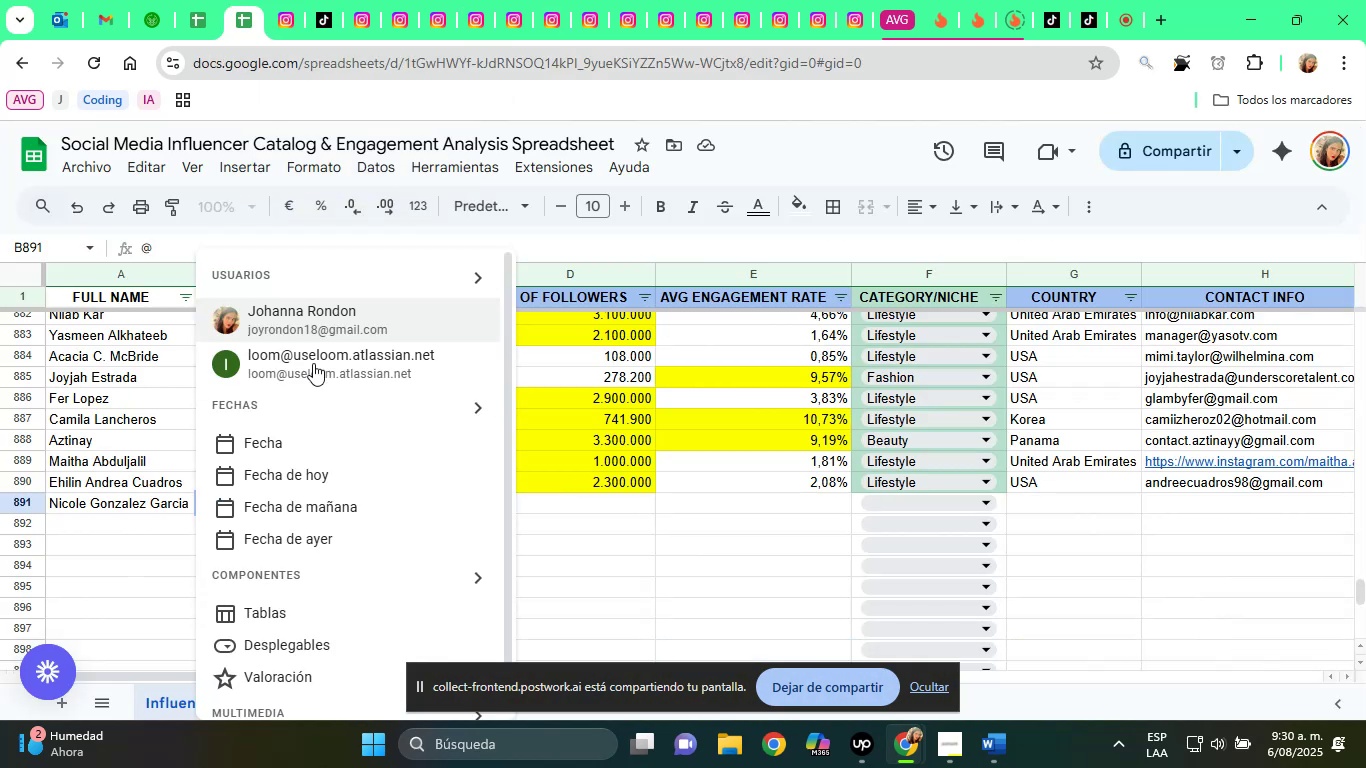 
key(Control+ControlLeft)
 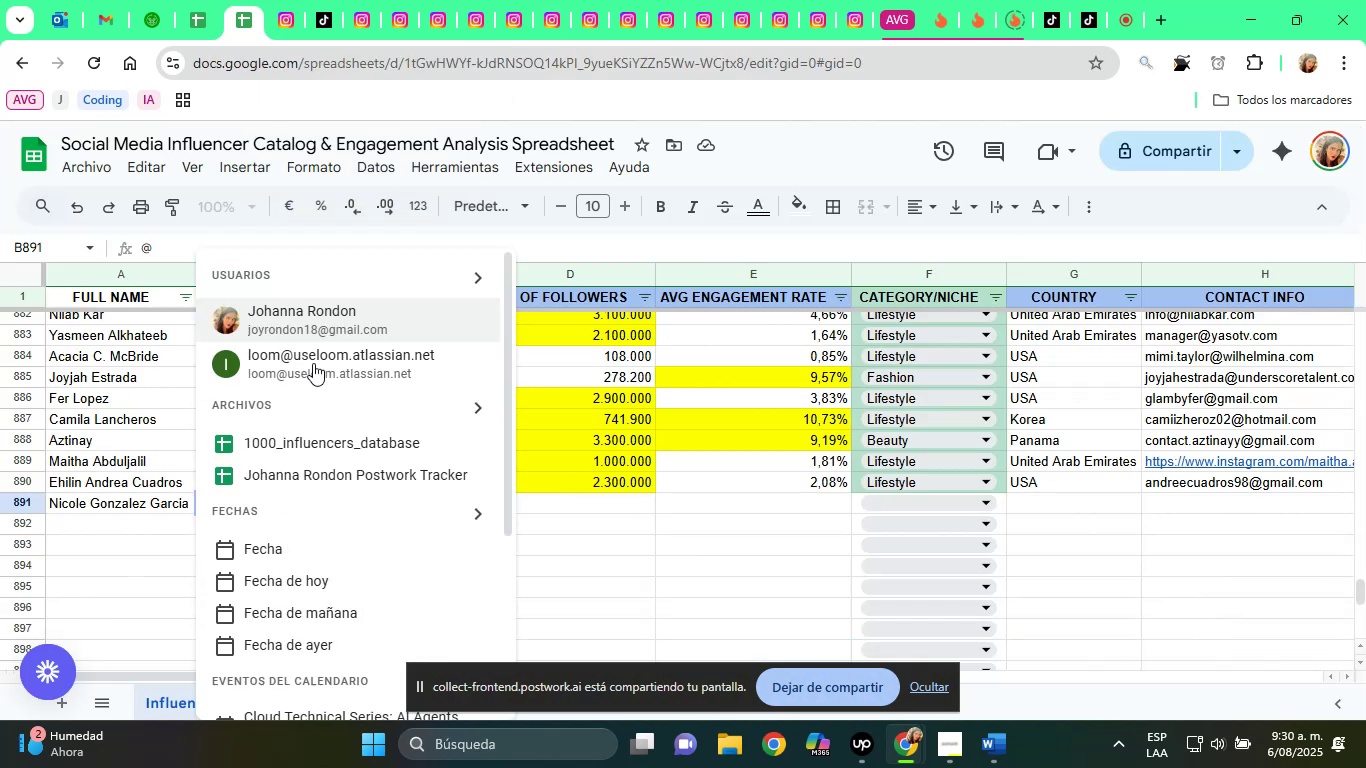 
key(Control+V)
 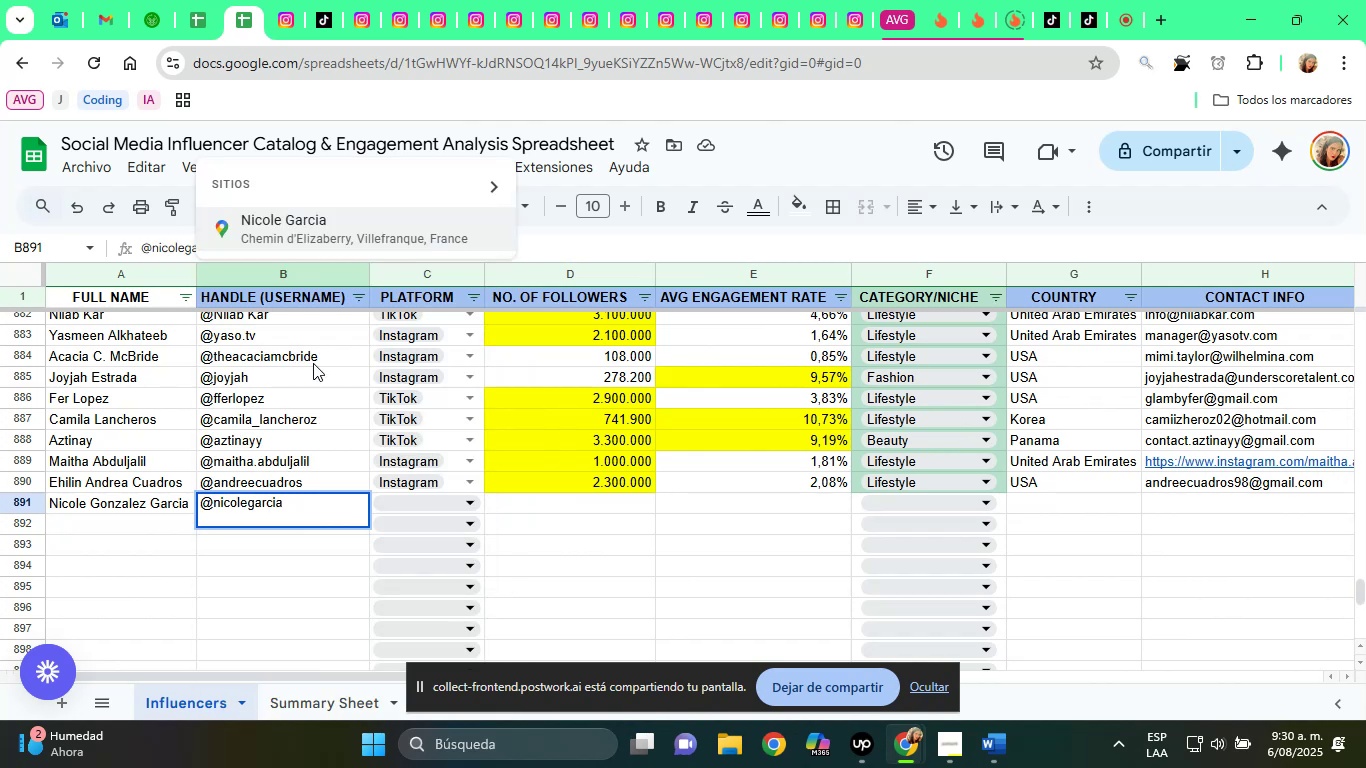 
key(Backspace)
 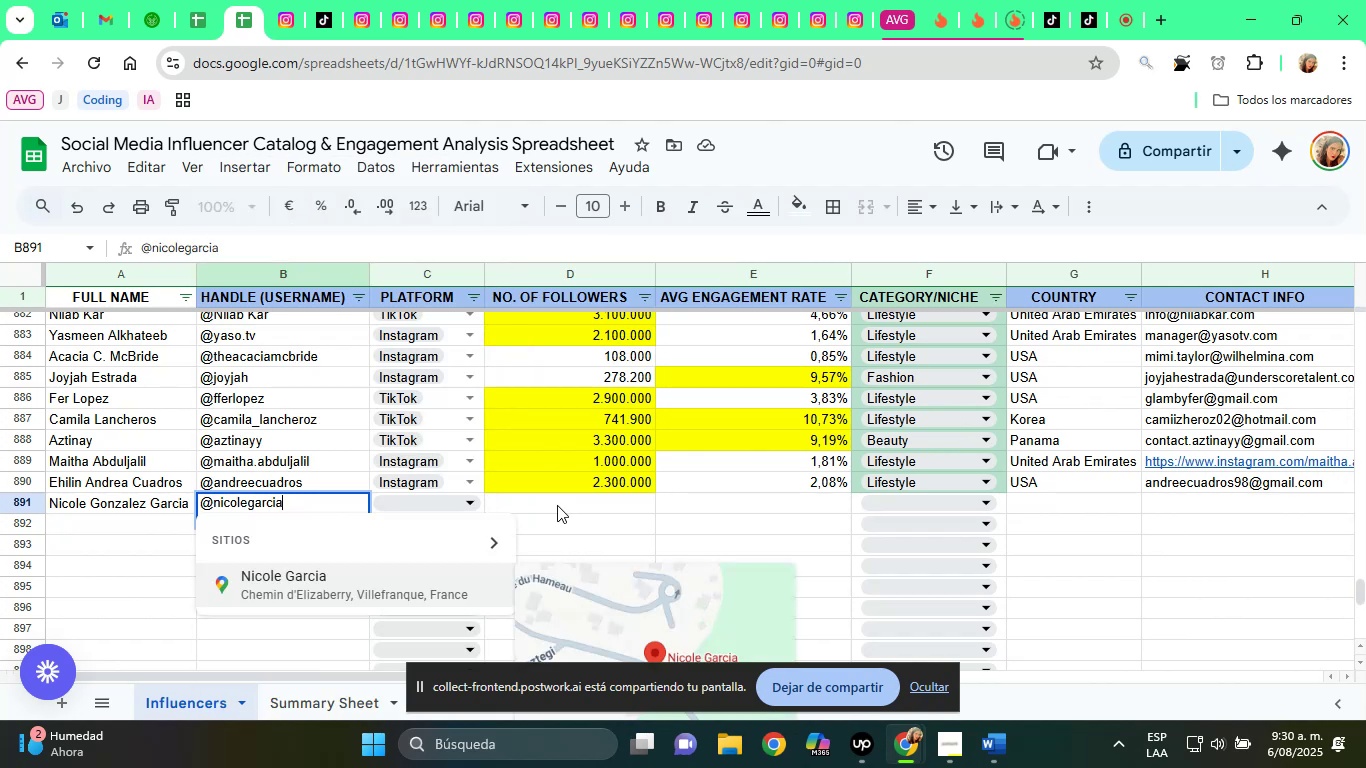 
left_click([400, 495])
 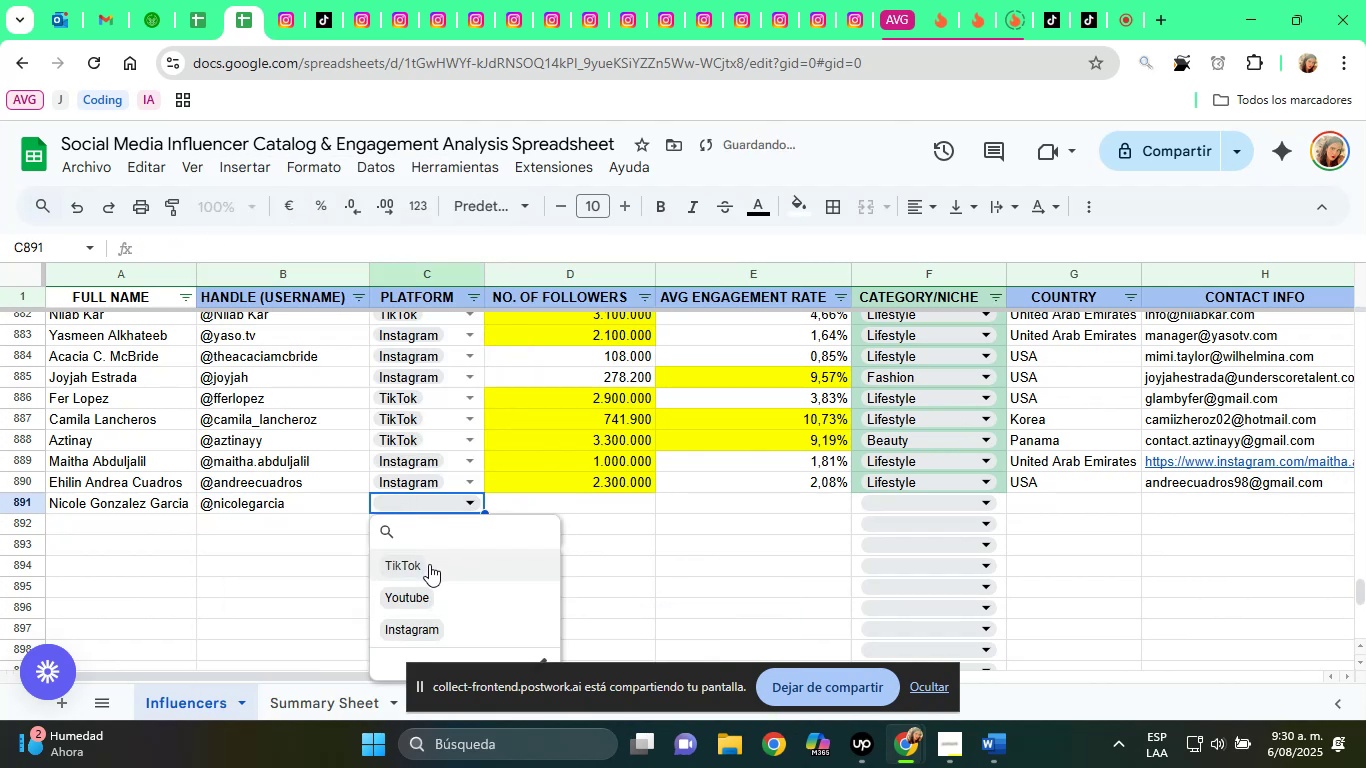 
left_click([411, 567])
 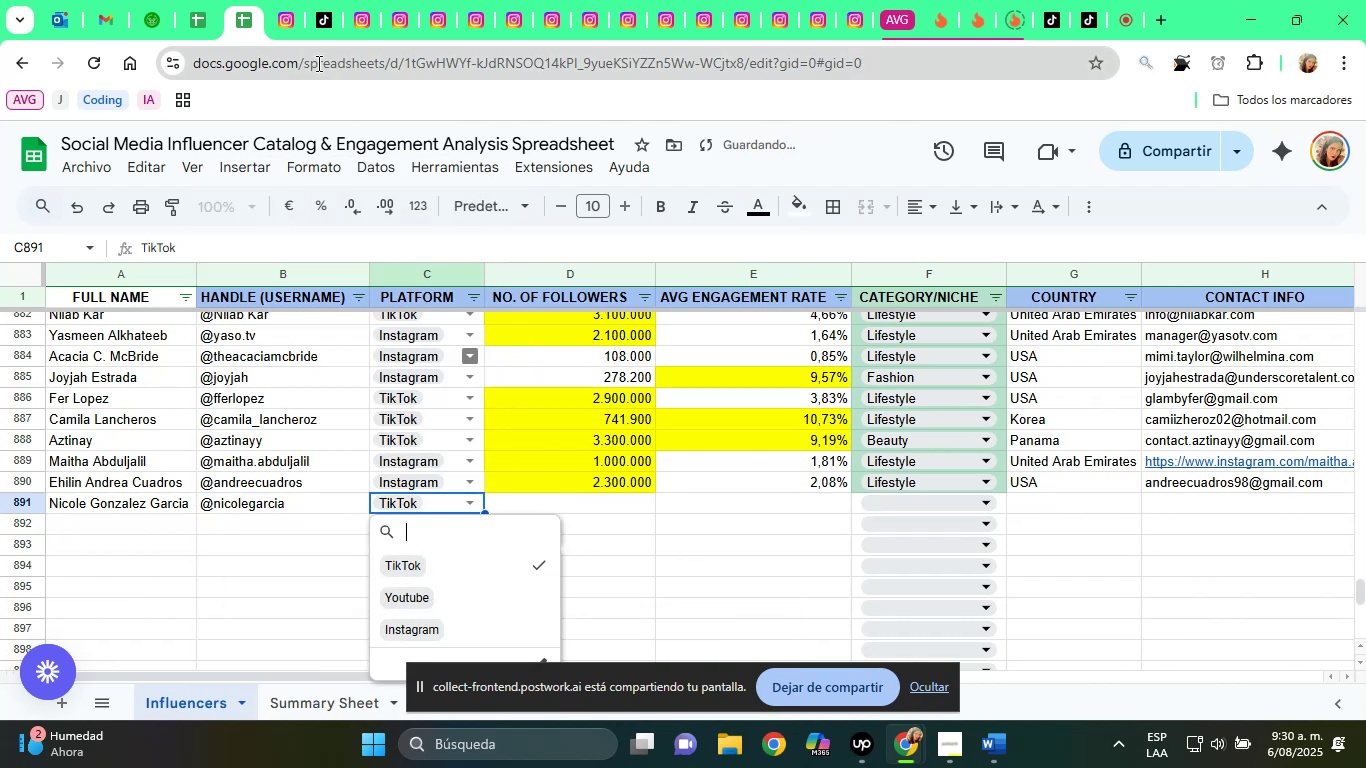 
left_click([321, 19])
 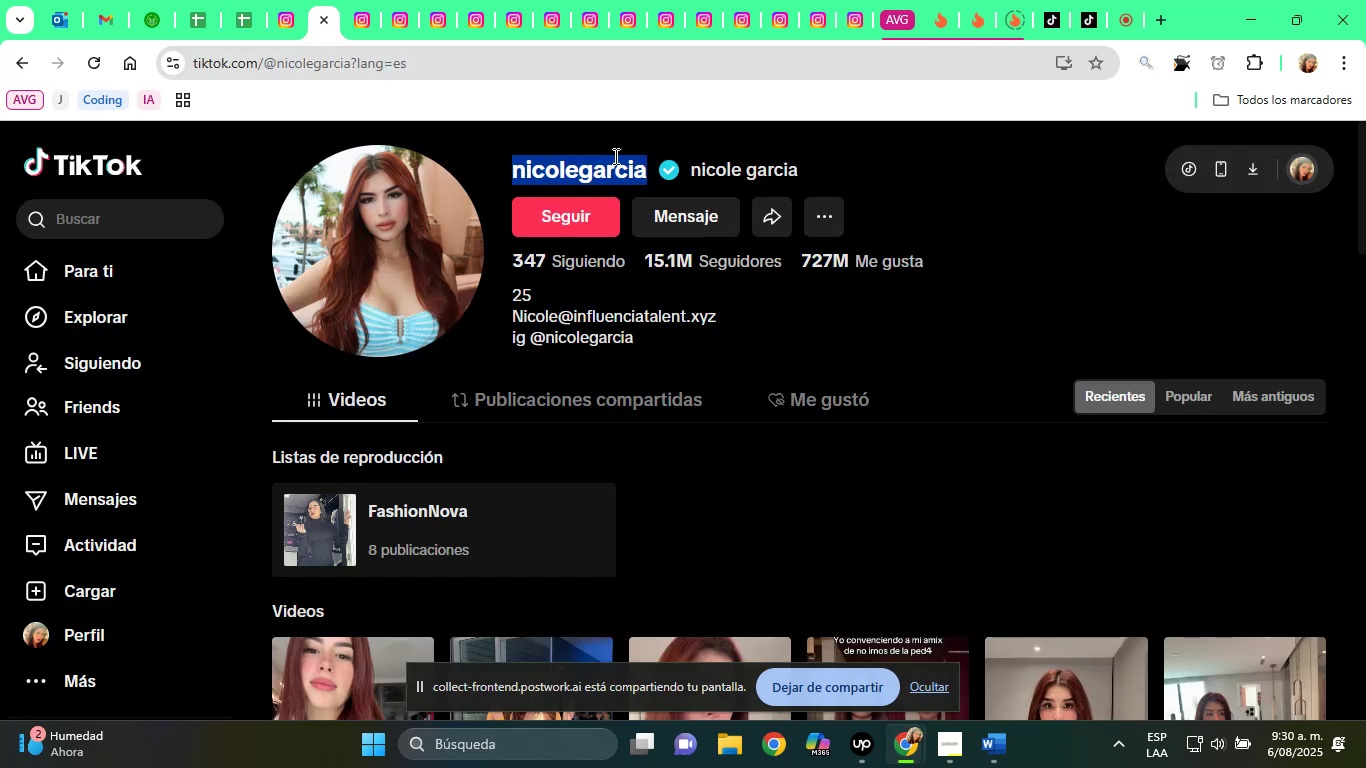 
left_click([255, 0])
 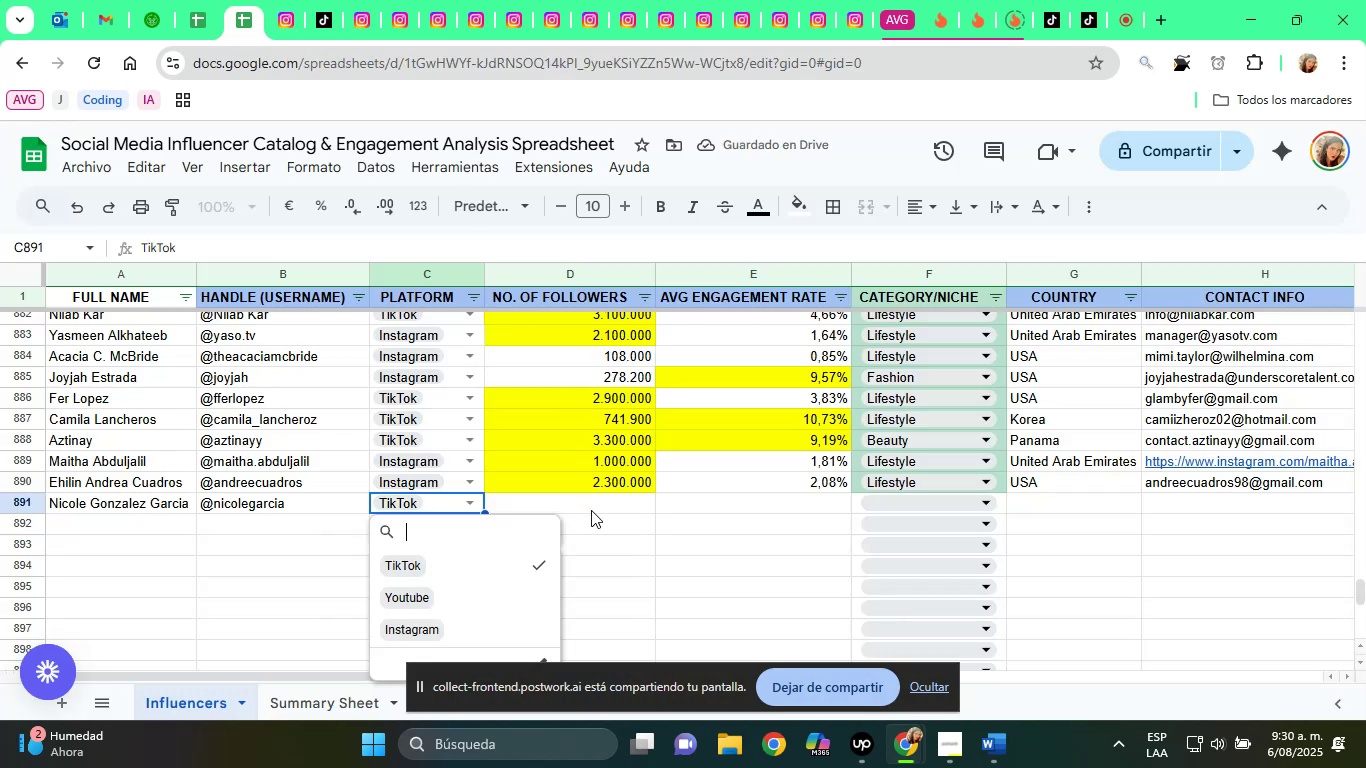 
left_click([571, 515])
 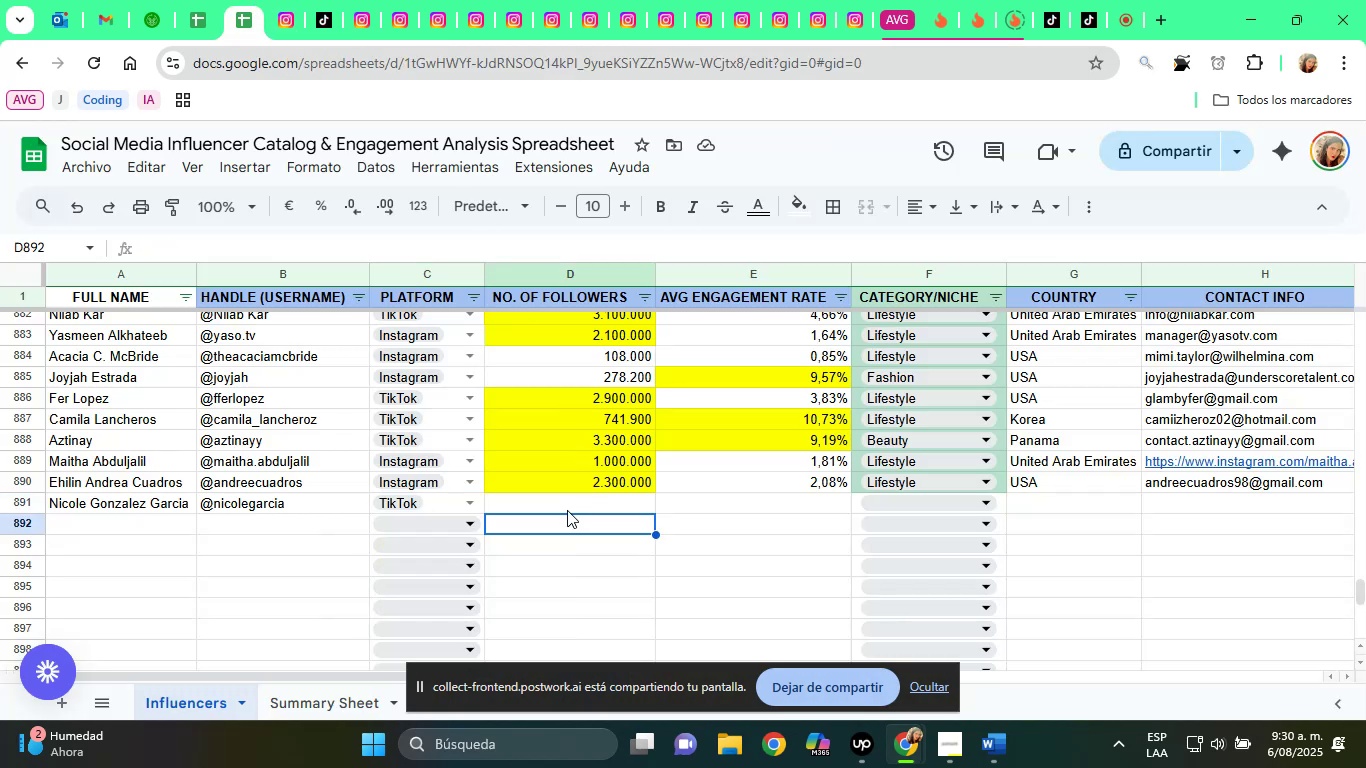 
left_click([565, 508])
 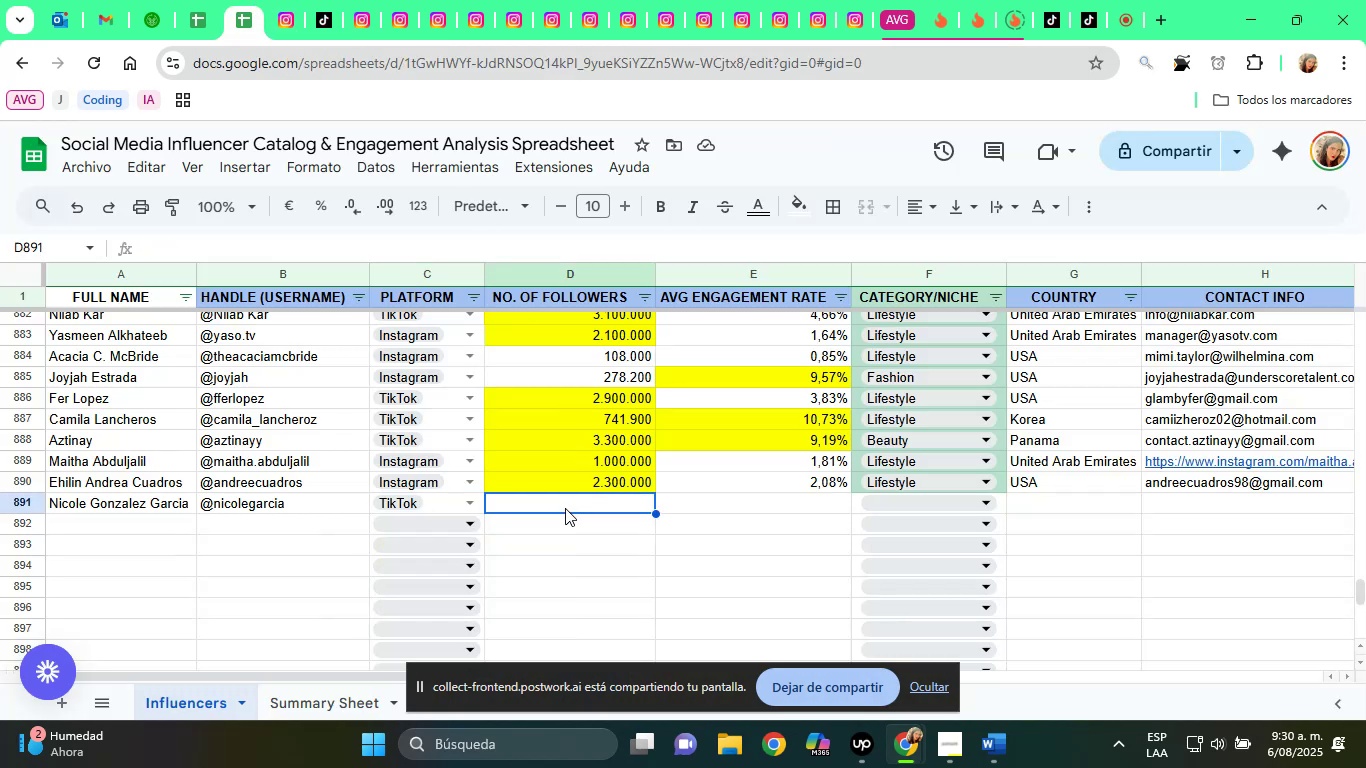 
type(15100000)
key(Tab)
 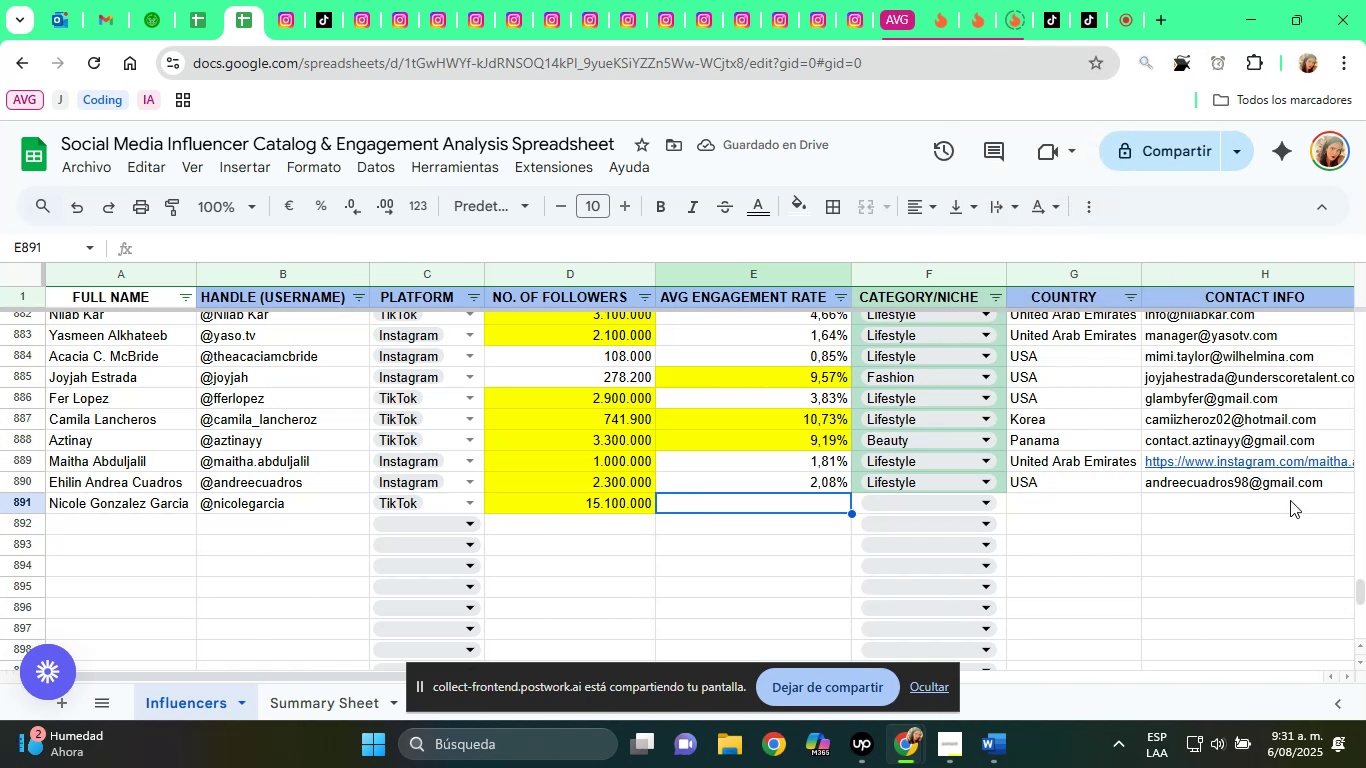 
wait(5.19)
 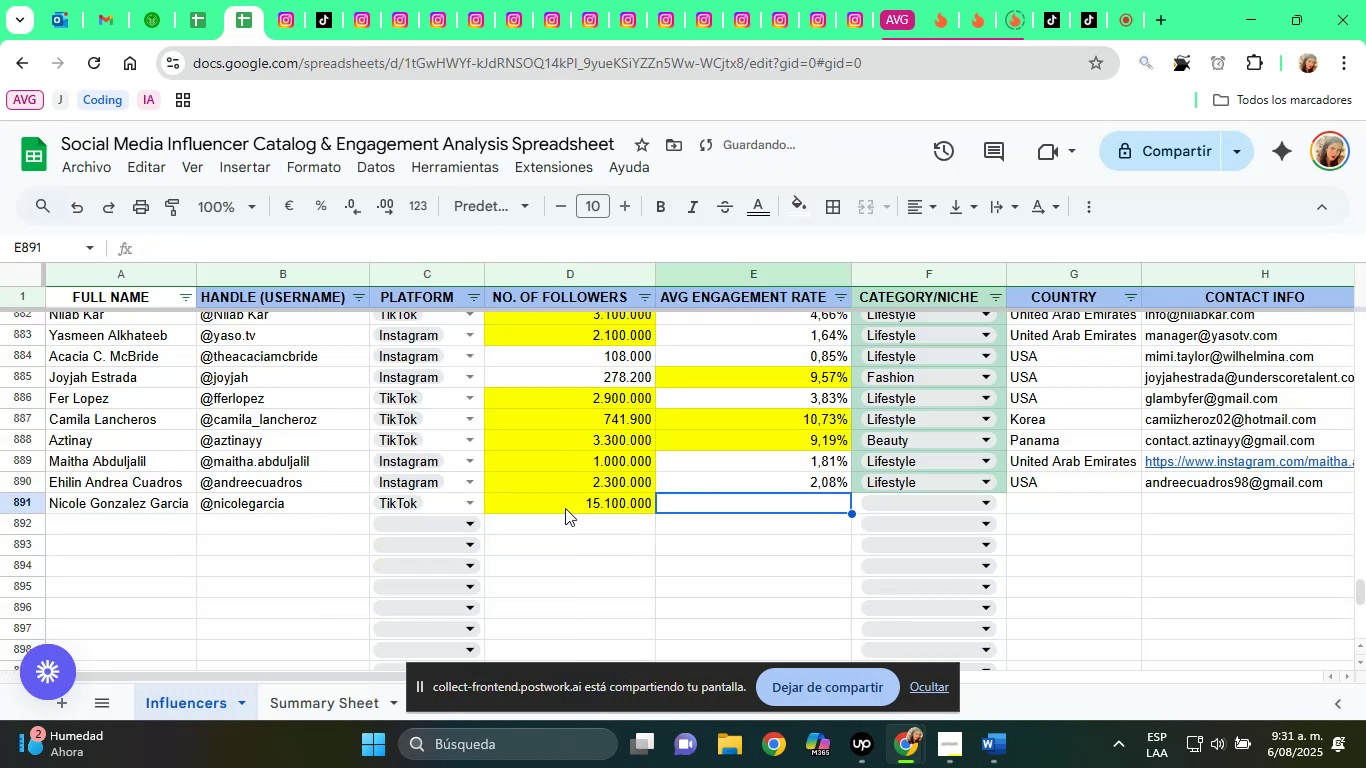 
left_click([991, 3])
 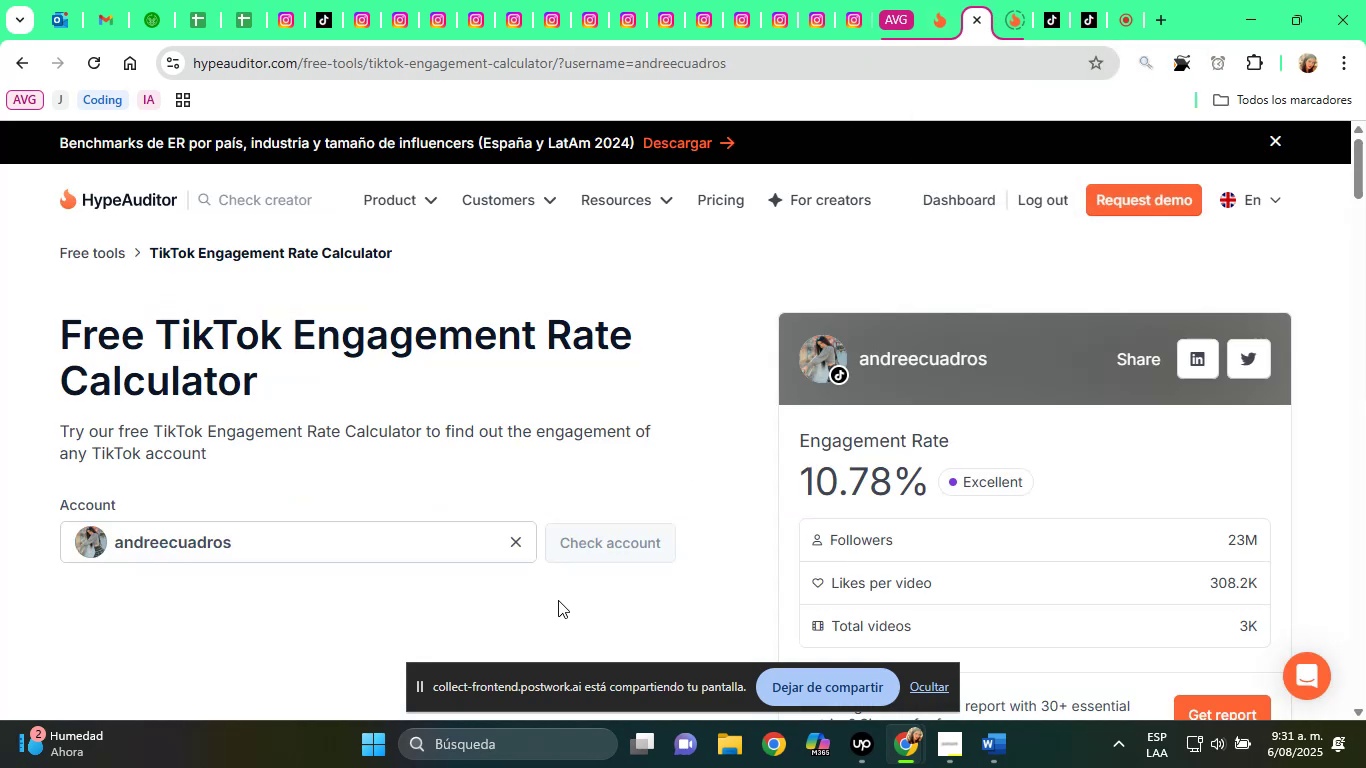 
left_click([515, 545])
 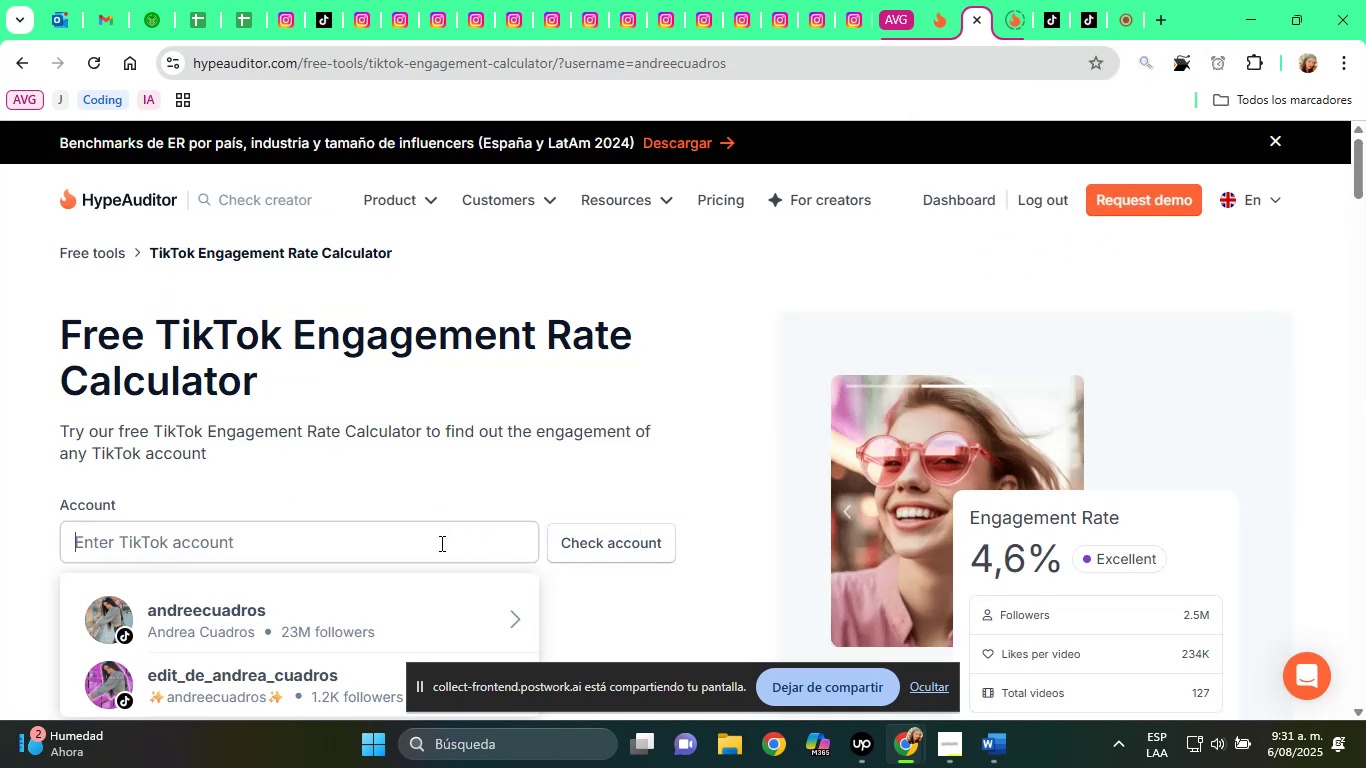 
right_click([440, 543])
 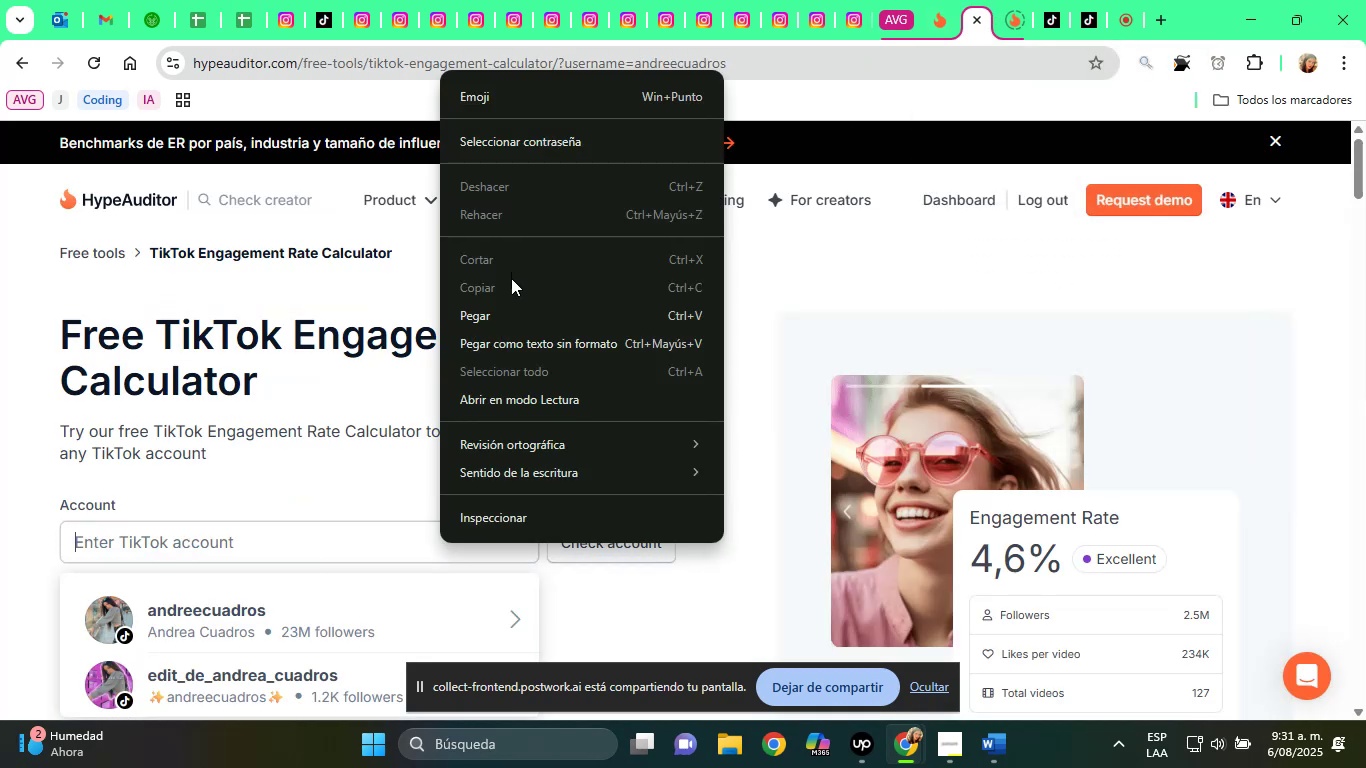 
left_click([498, 308])
 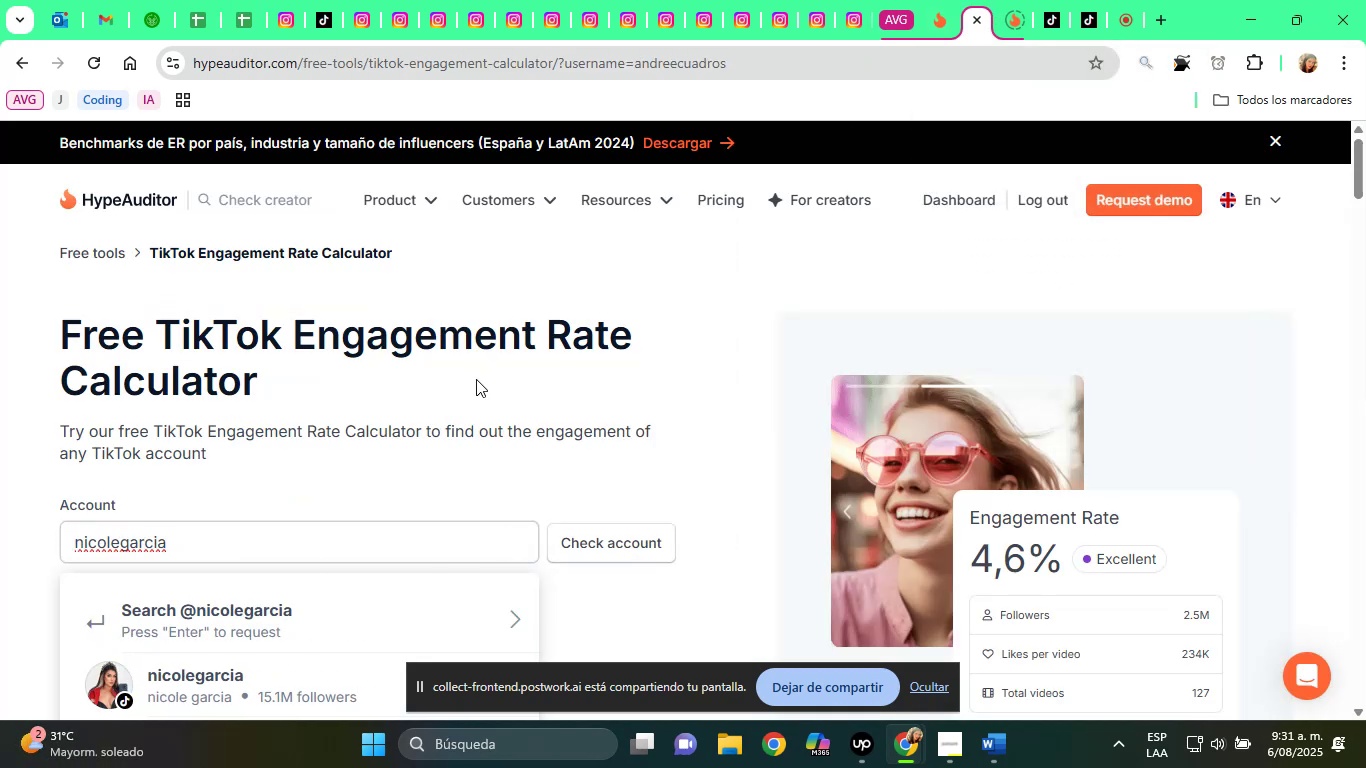 
wait(5.32)
 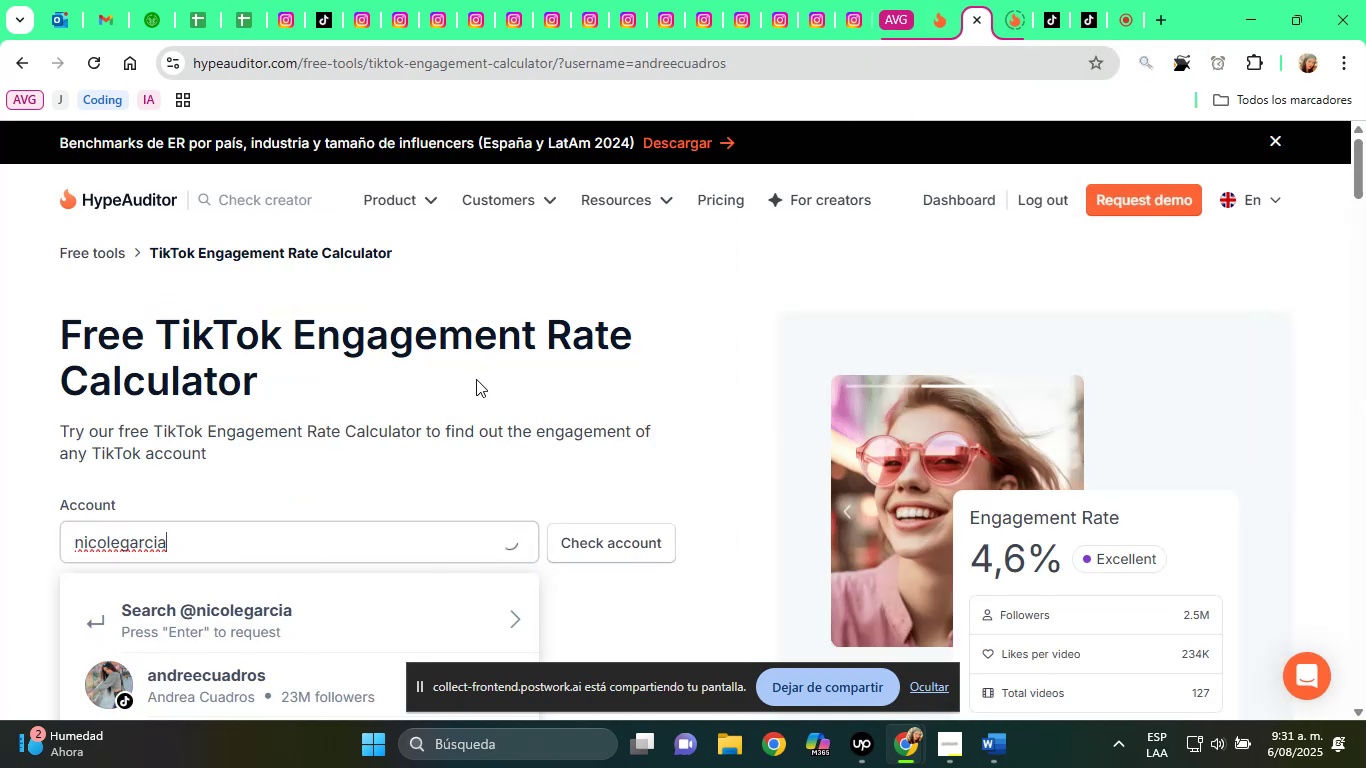 
scroll: coordinate [404, 507], scroll_direction: down, amount: 2.0
 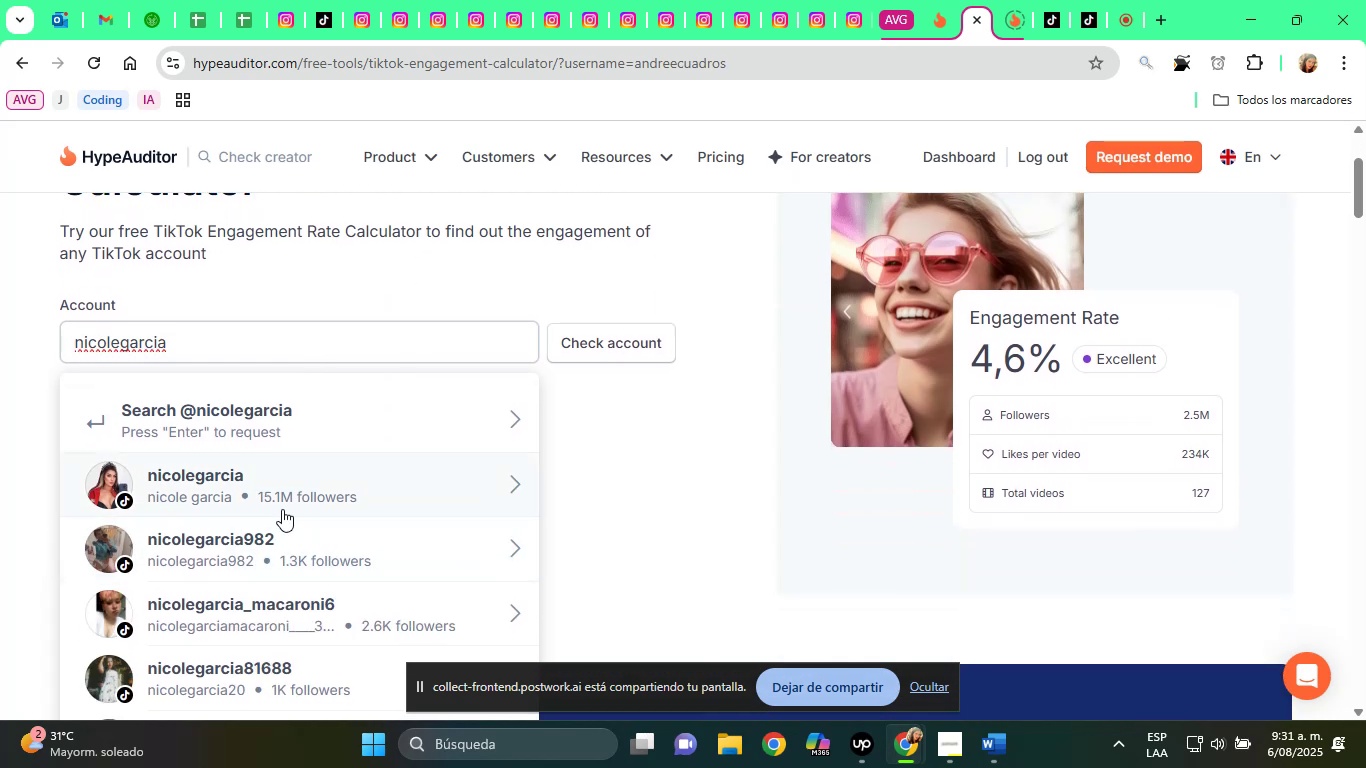 
left_click([277, 495])
 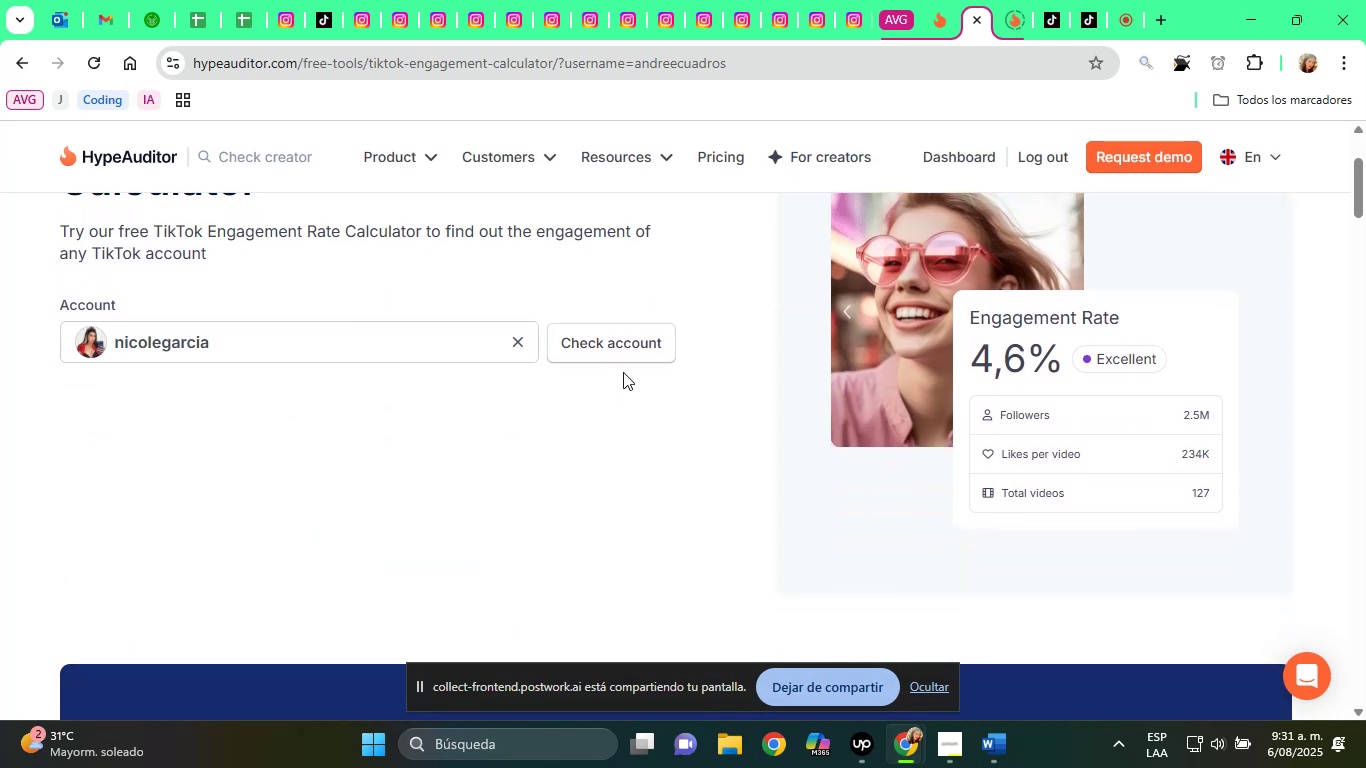 
left_click([633, 344])
 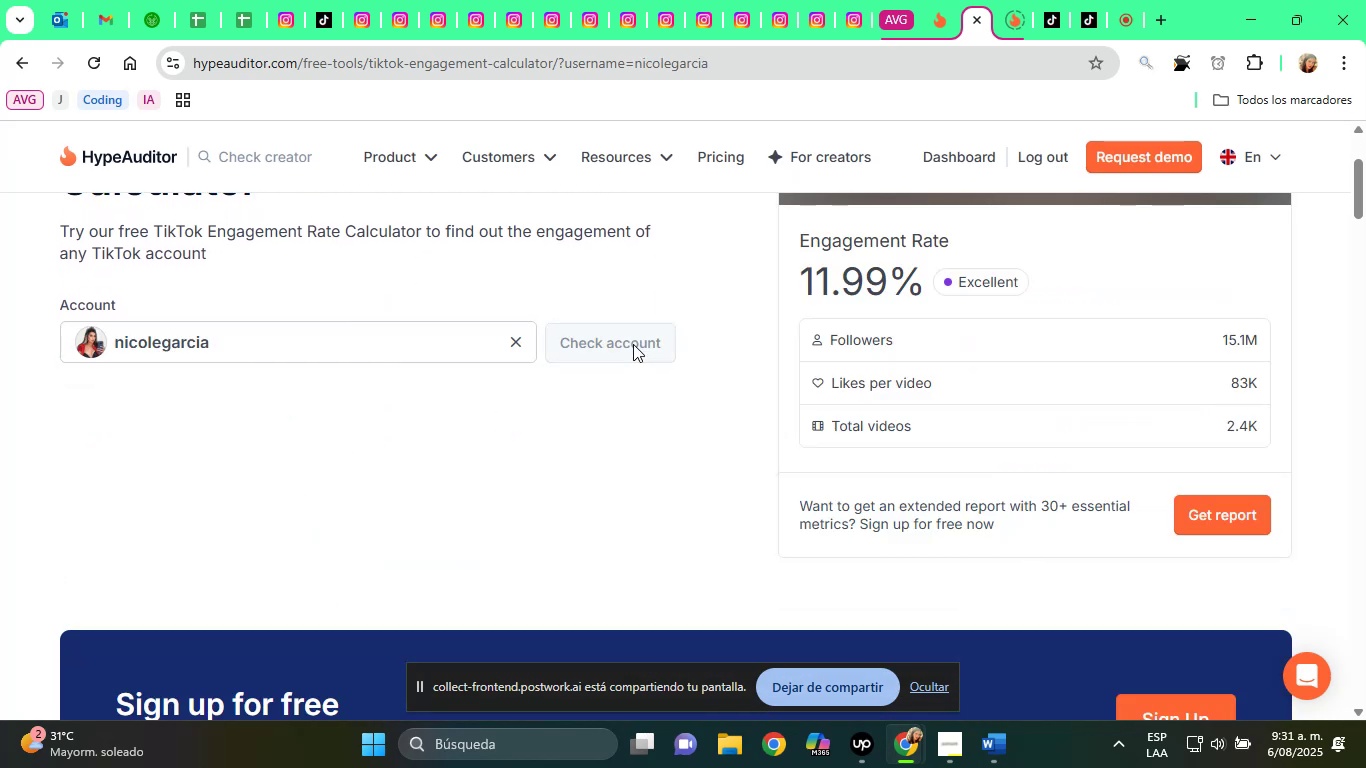 
wait(5.9)
 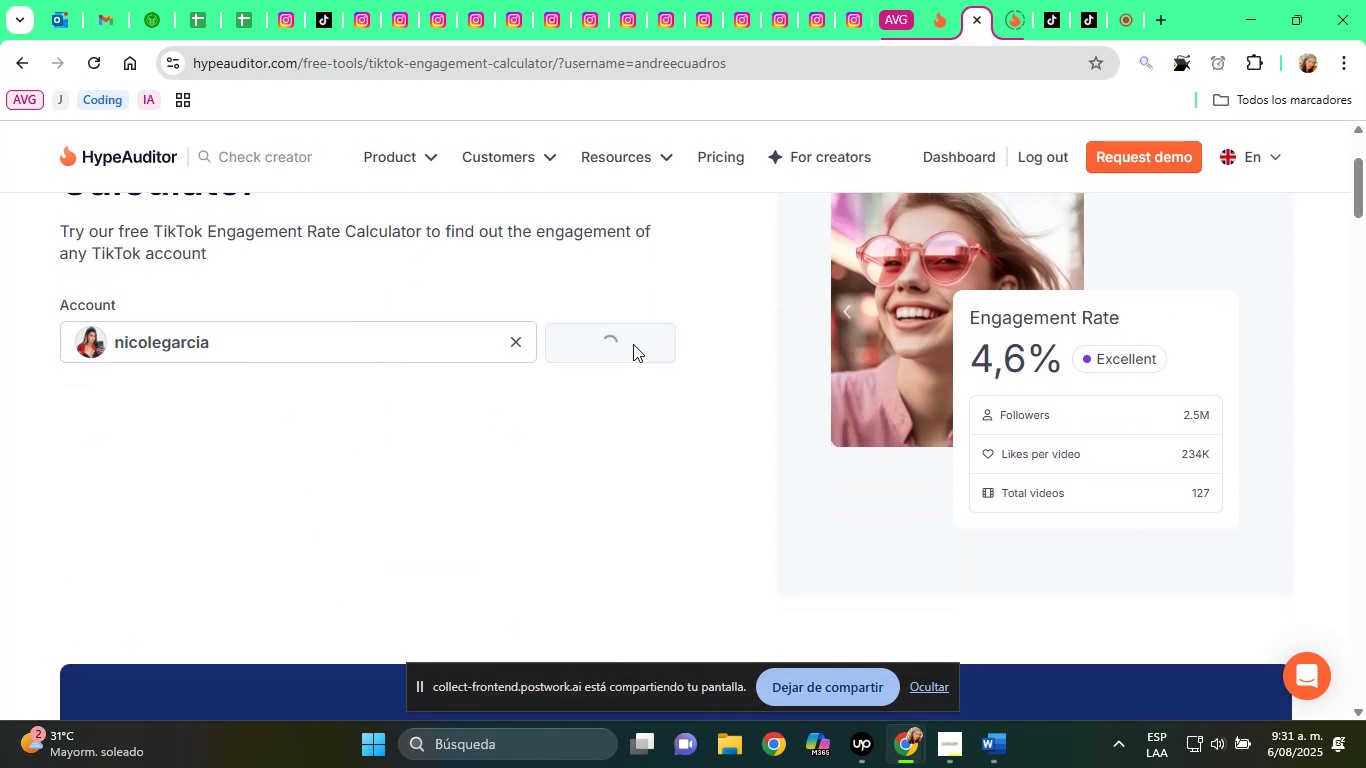 
scroll: coordinate [633, 344], scroll_direction: down, amount: 1.0
 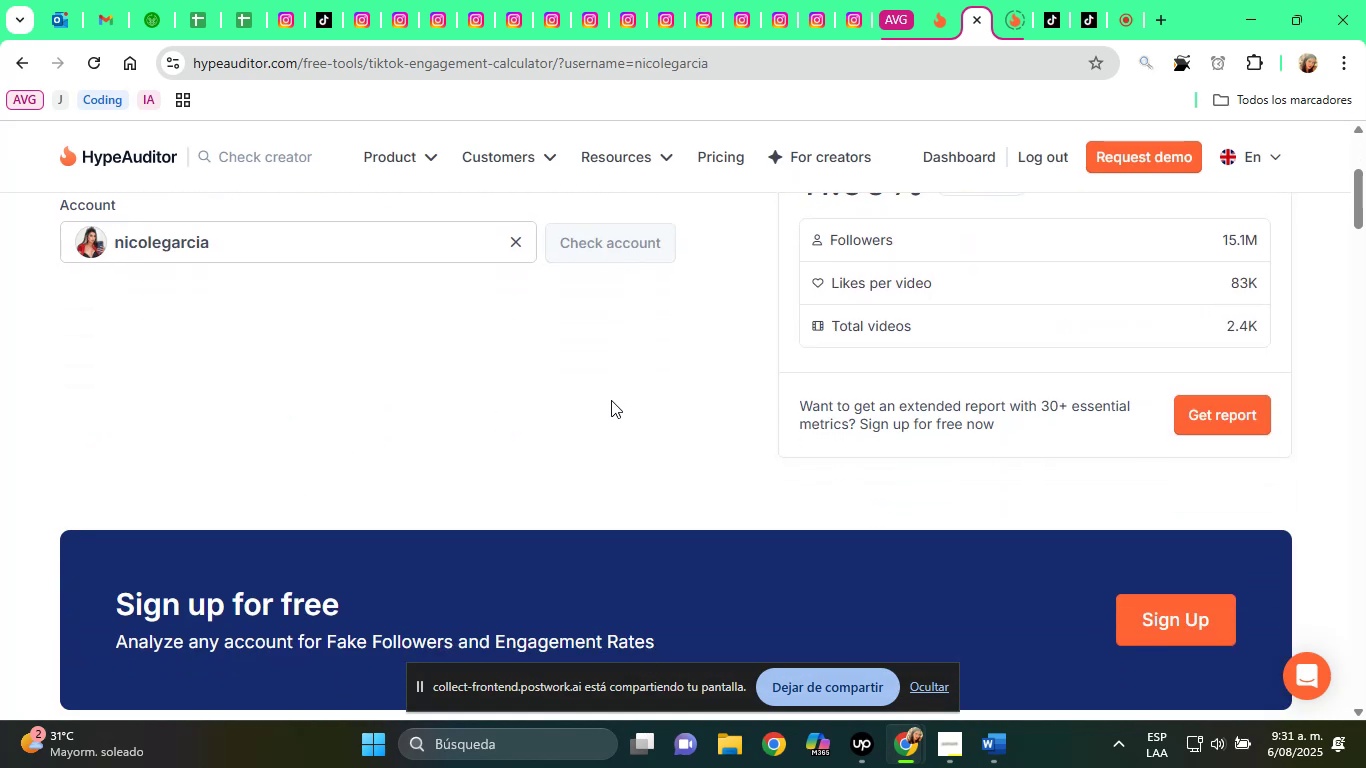 
scroll: coordinate [582, 408], scroll_direction: up, amount: 3.0
 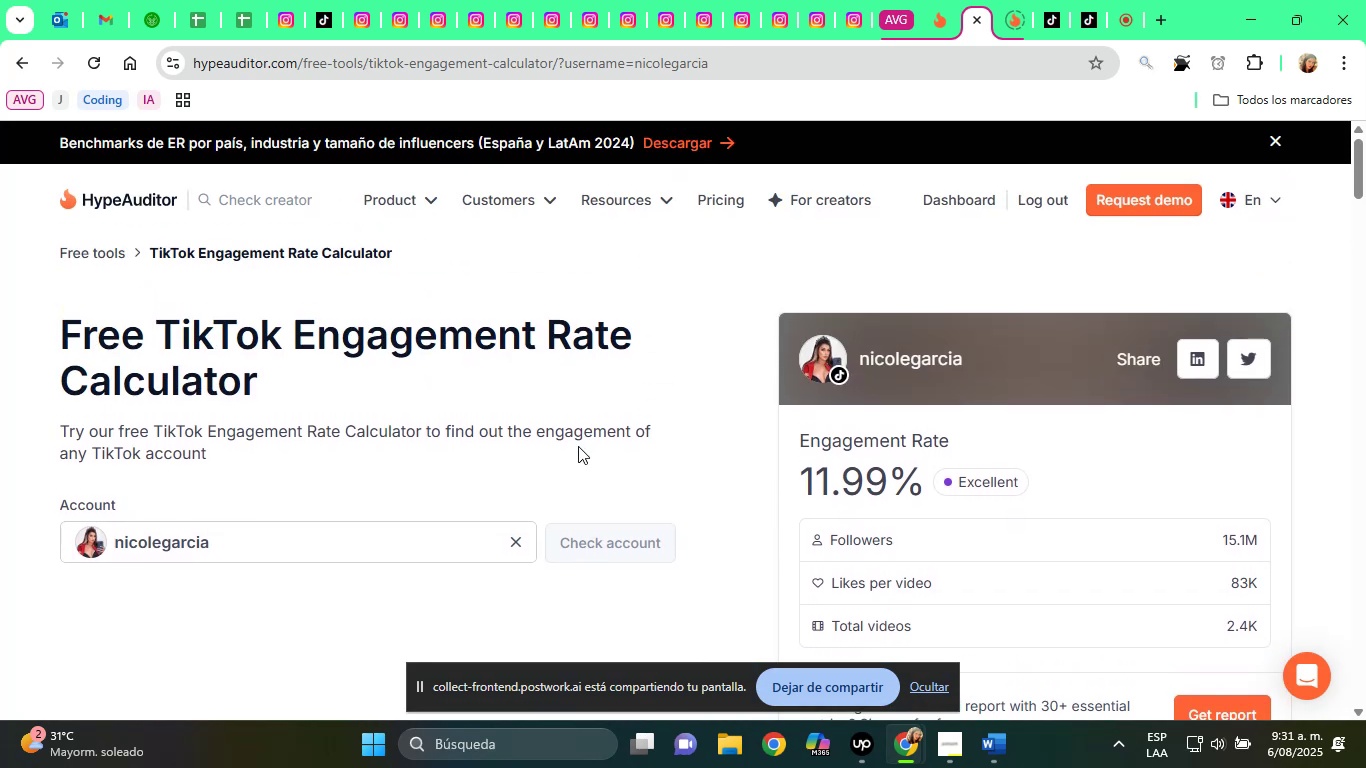 
scroll: coordinate [577, 450], scroll_direction: down, amount: 1.0
 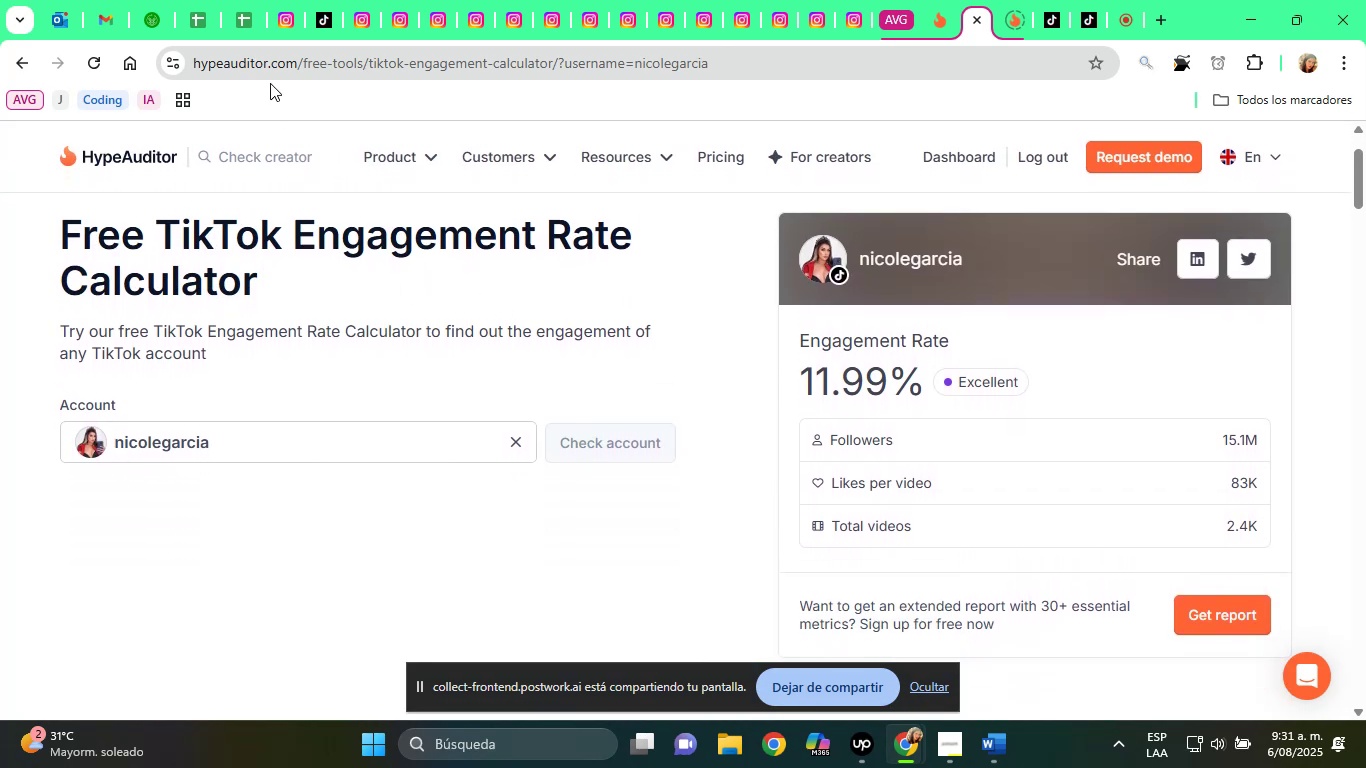 
left_click([249, 16])
 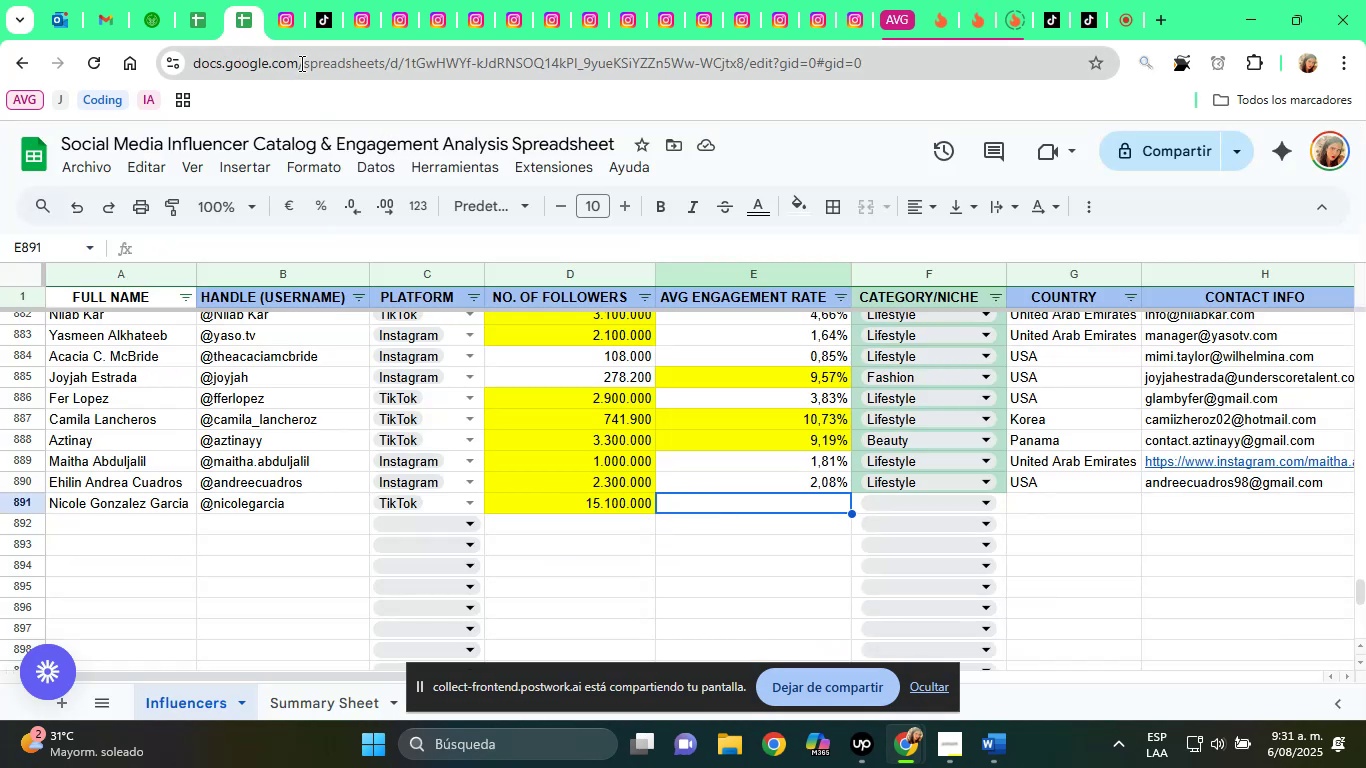 
type(11,99%)
 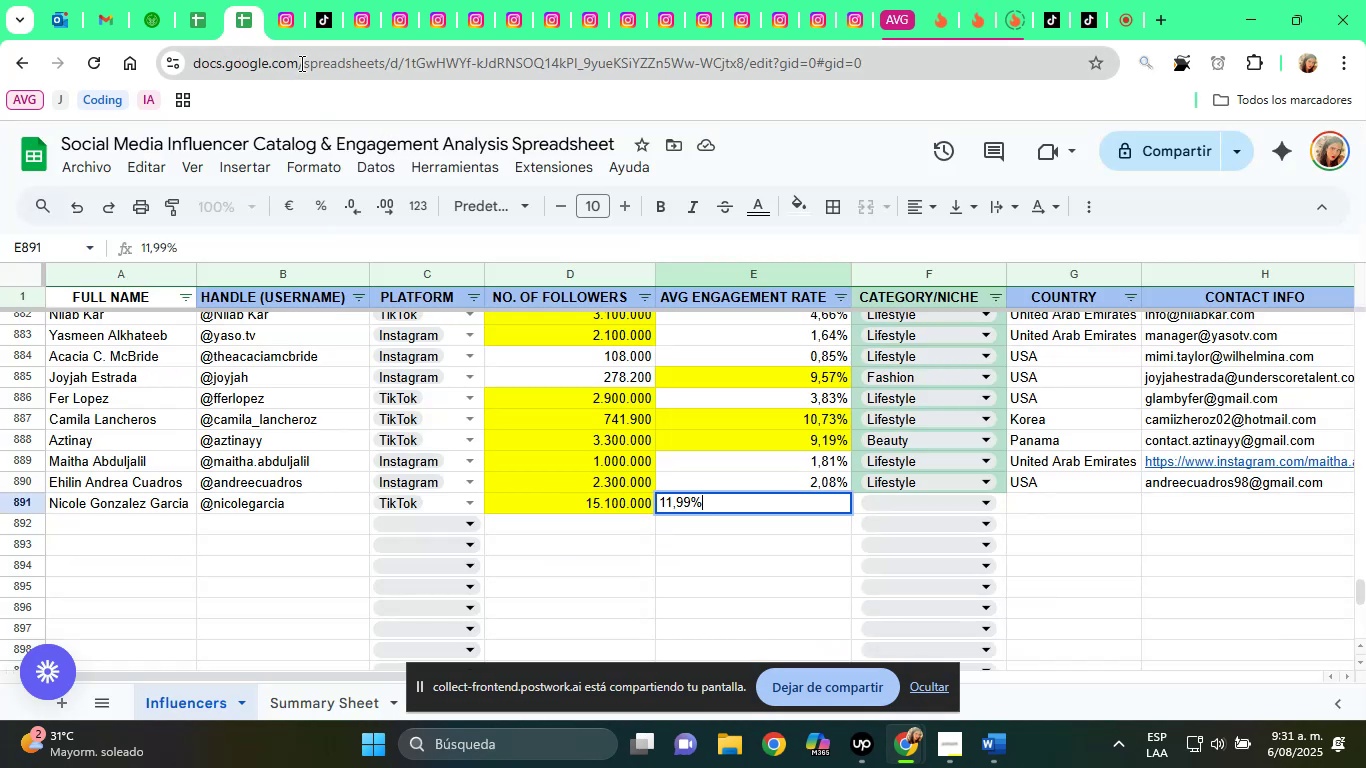 
 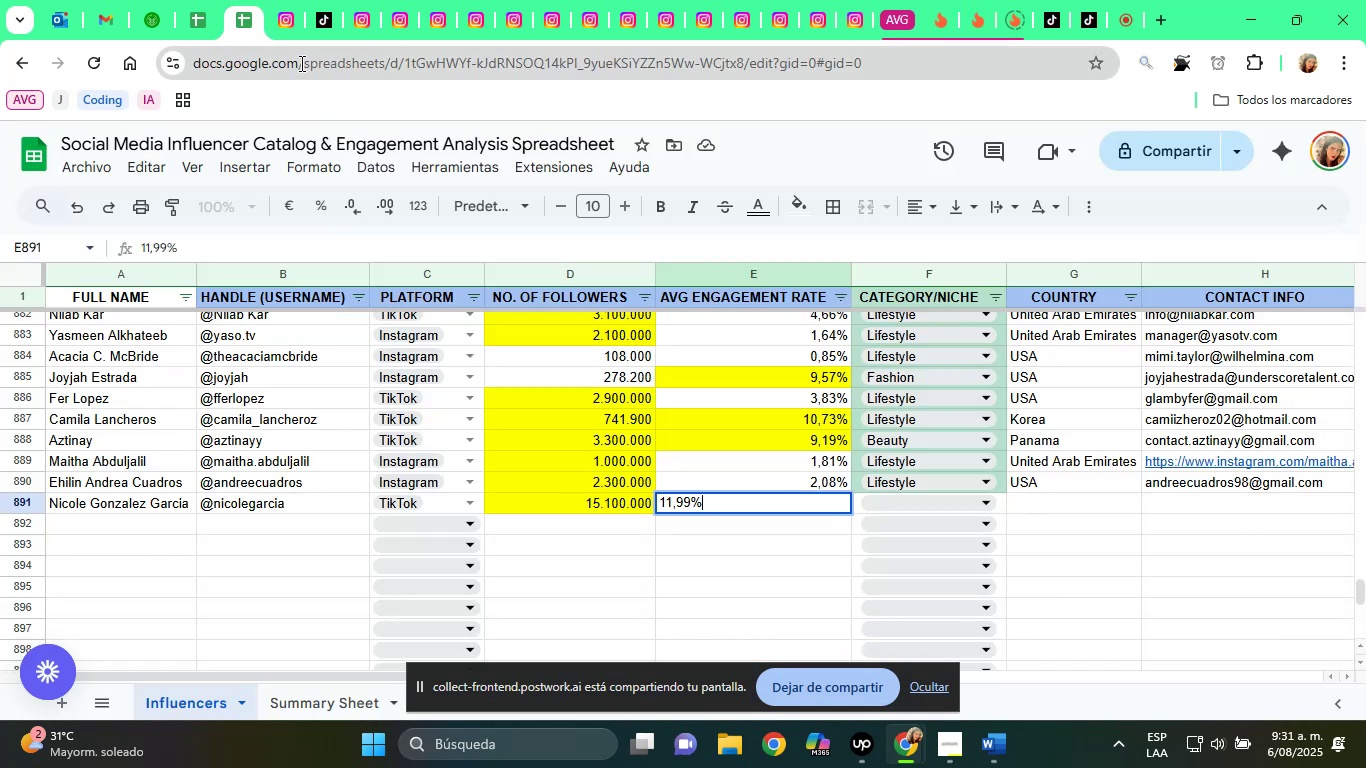 
key(Enter)
 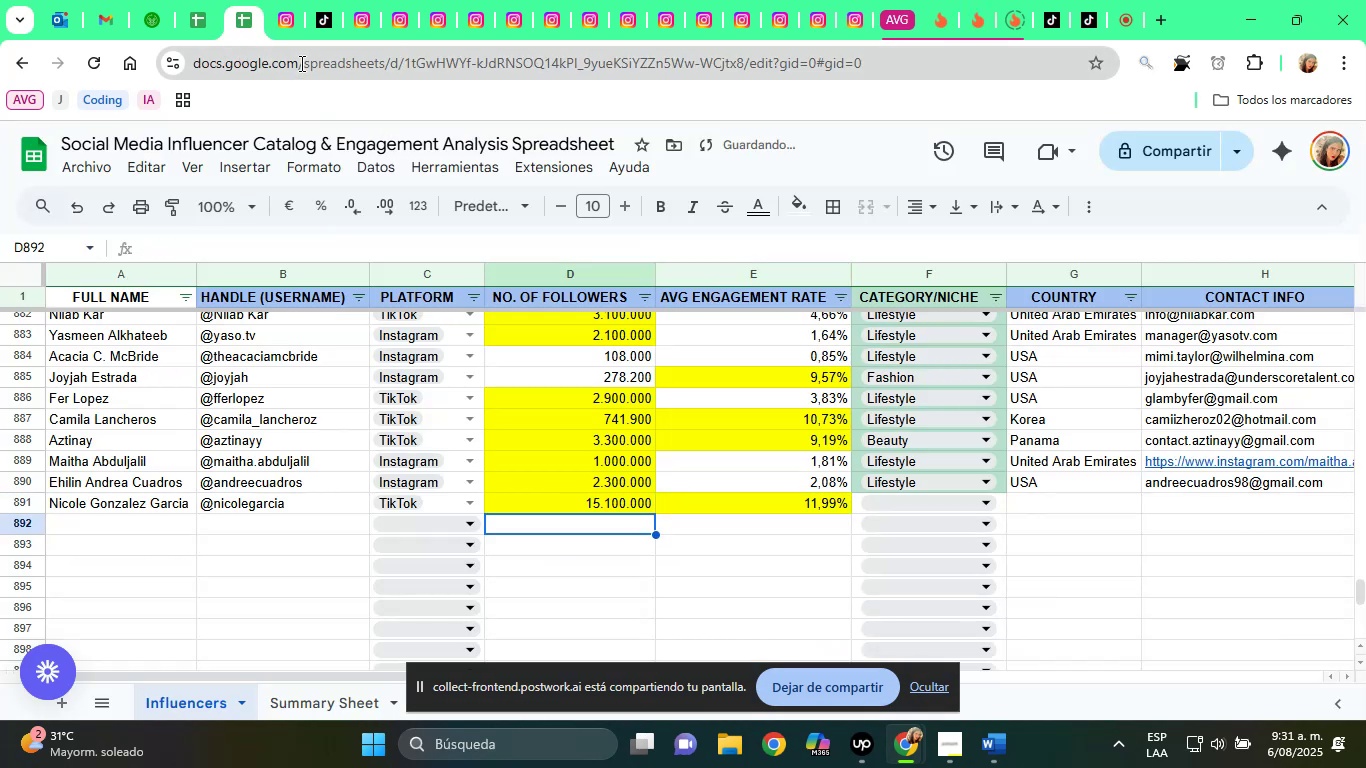 
key(ArrowUp)
 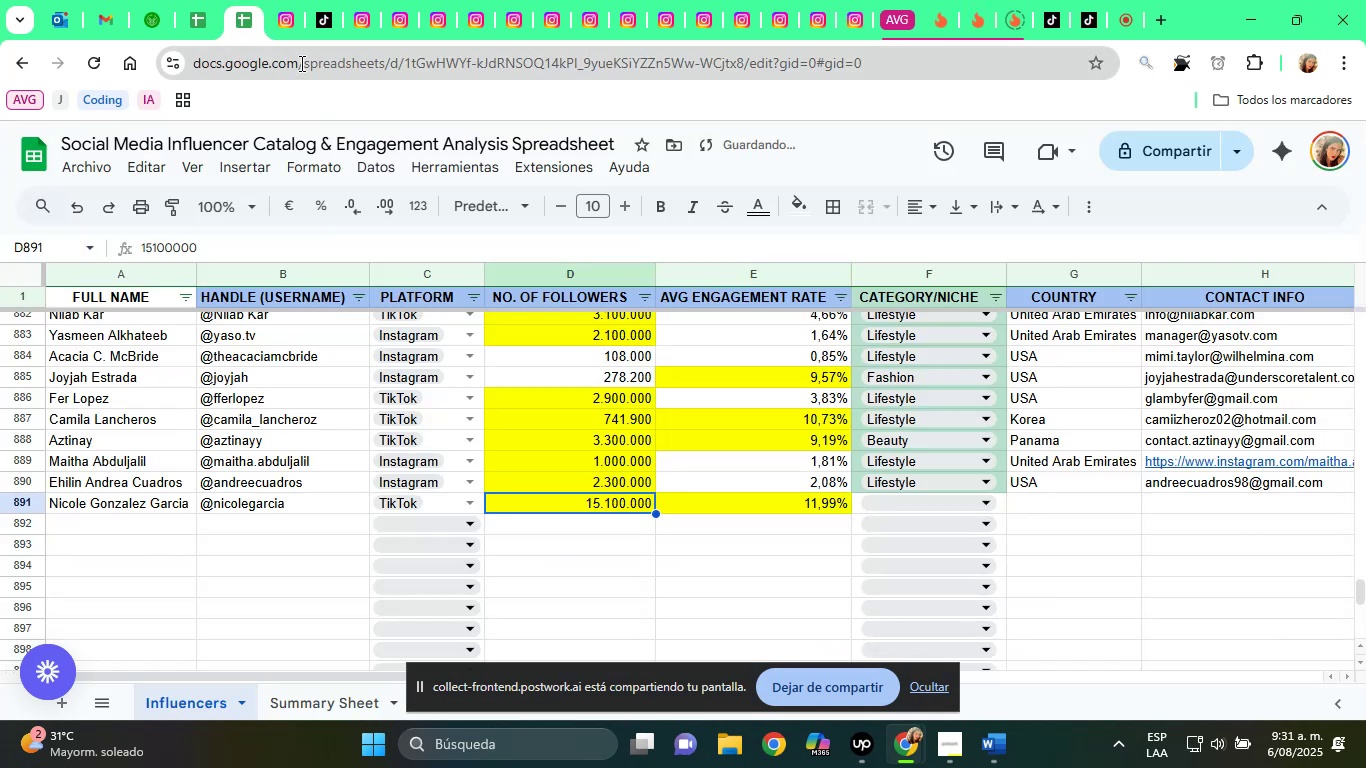 
key(ArrowRight)
 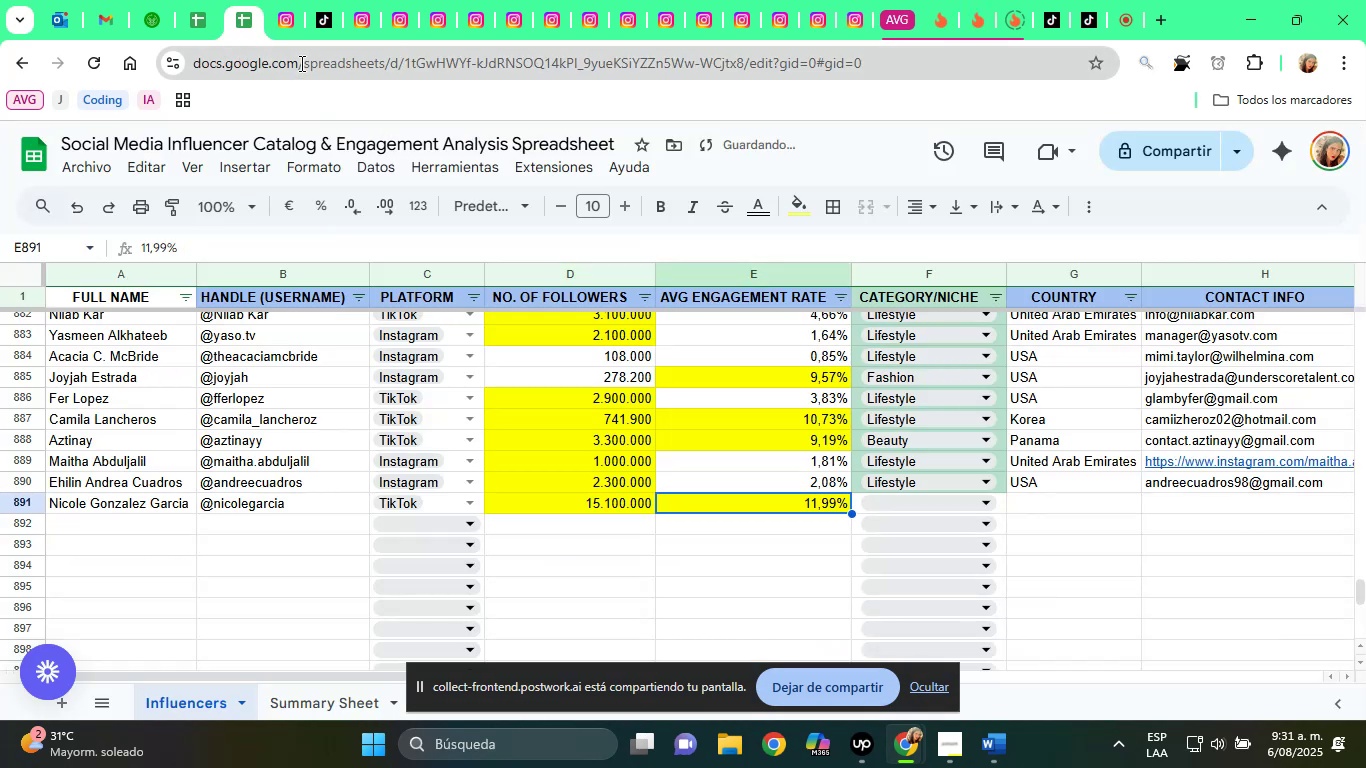 
key(ArrowRight)
 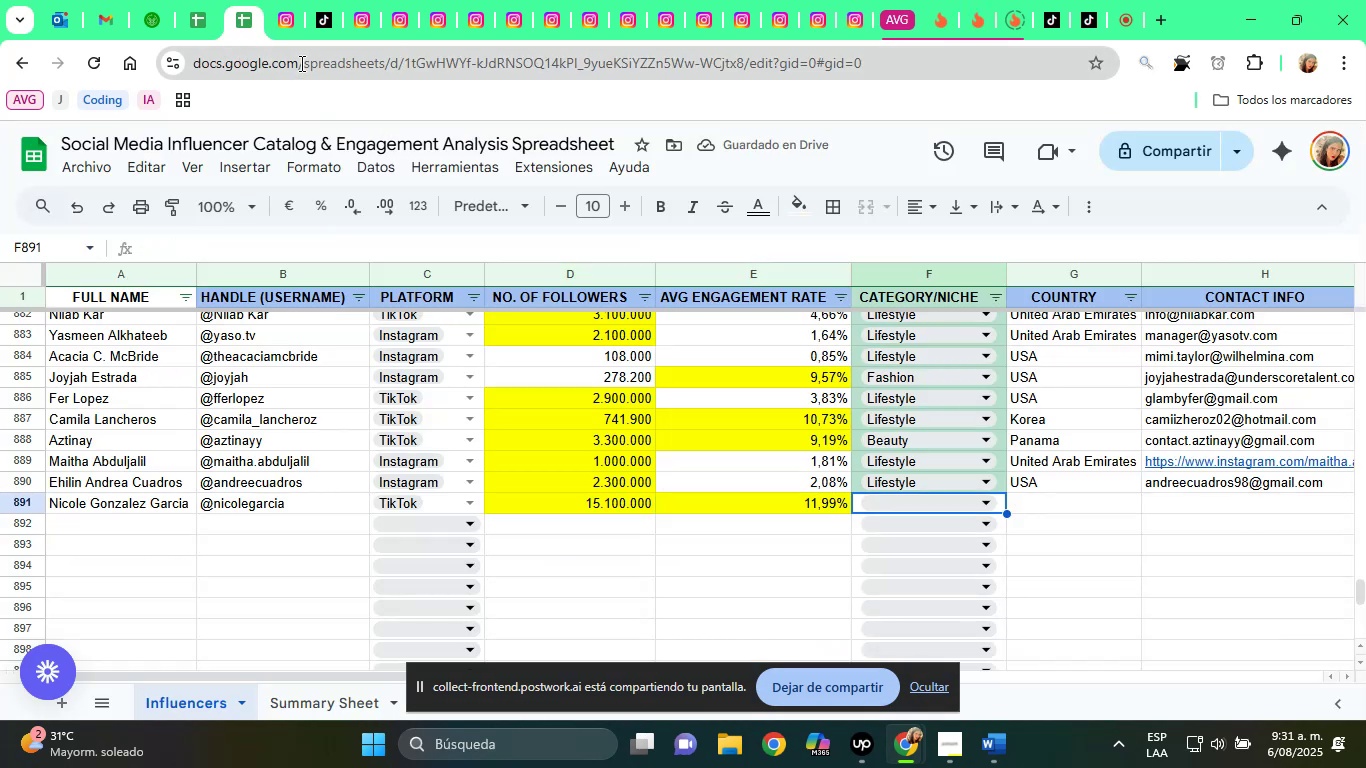 
key(E)
 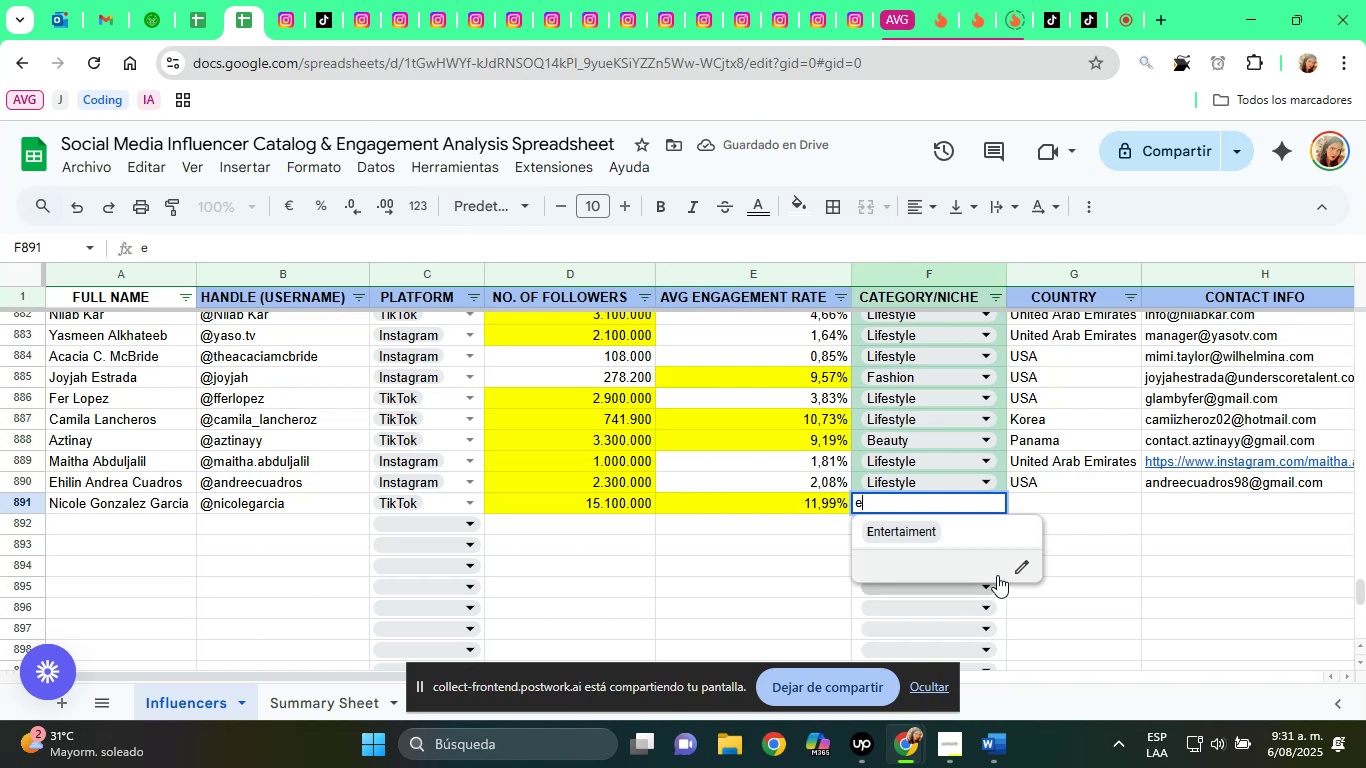 
left_click([938, 535])
 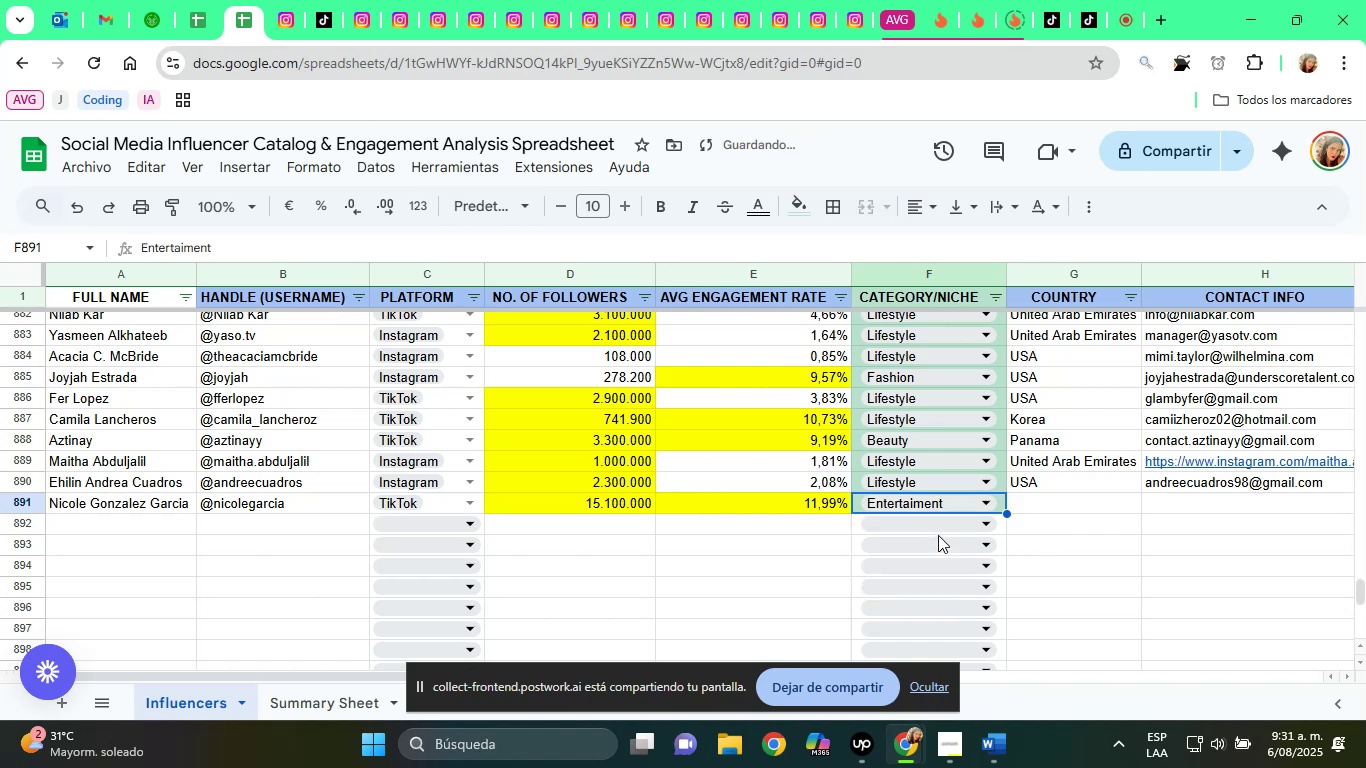 
key(End)
 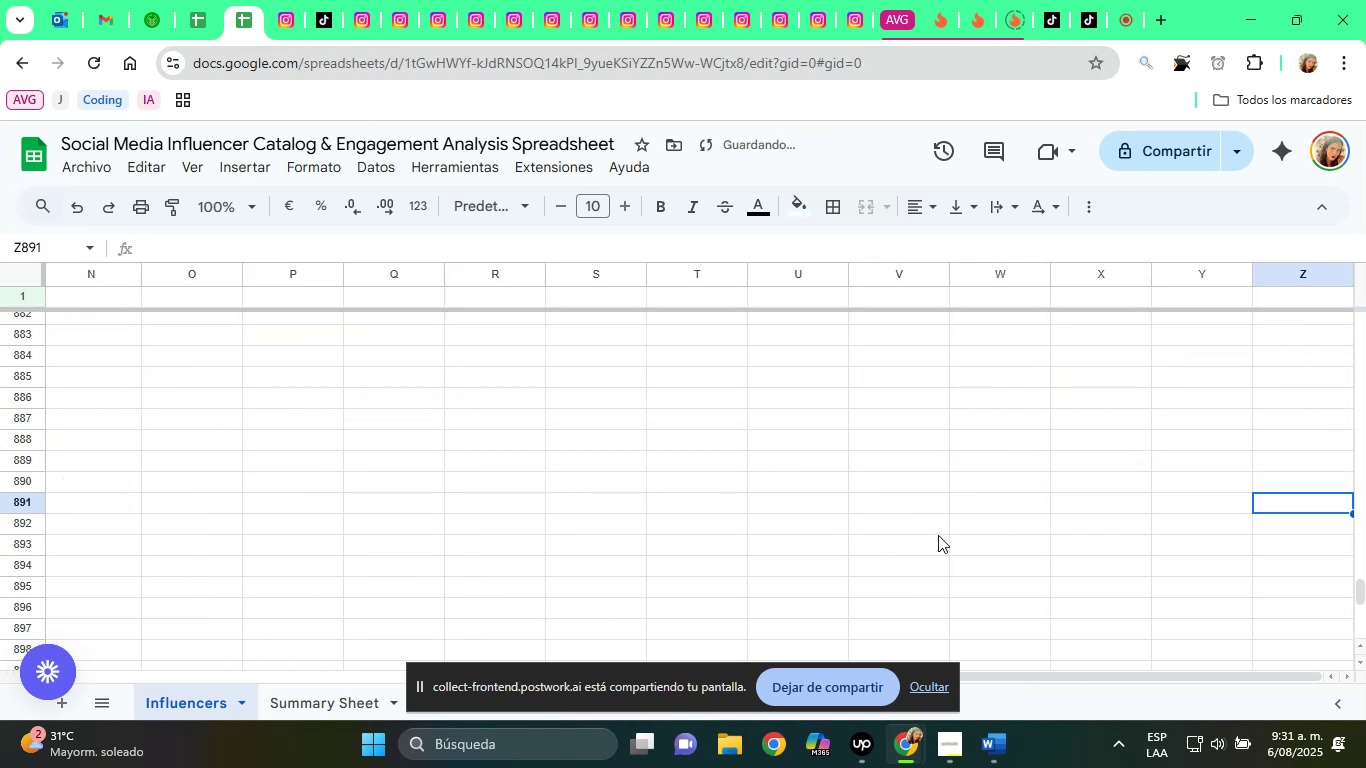 
key(Home)
 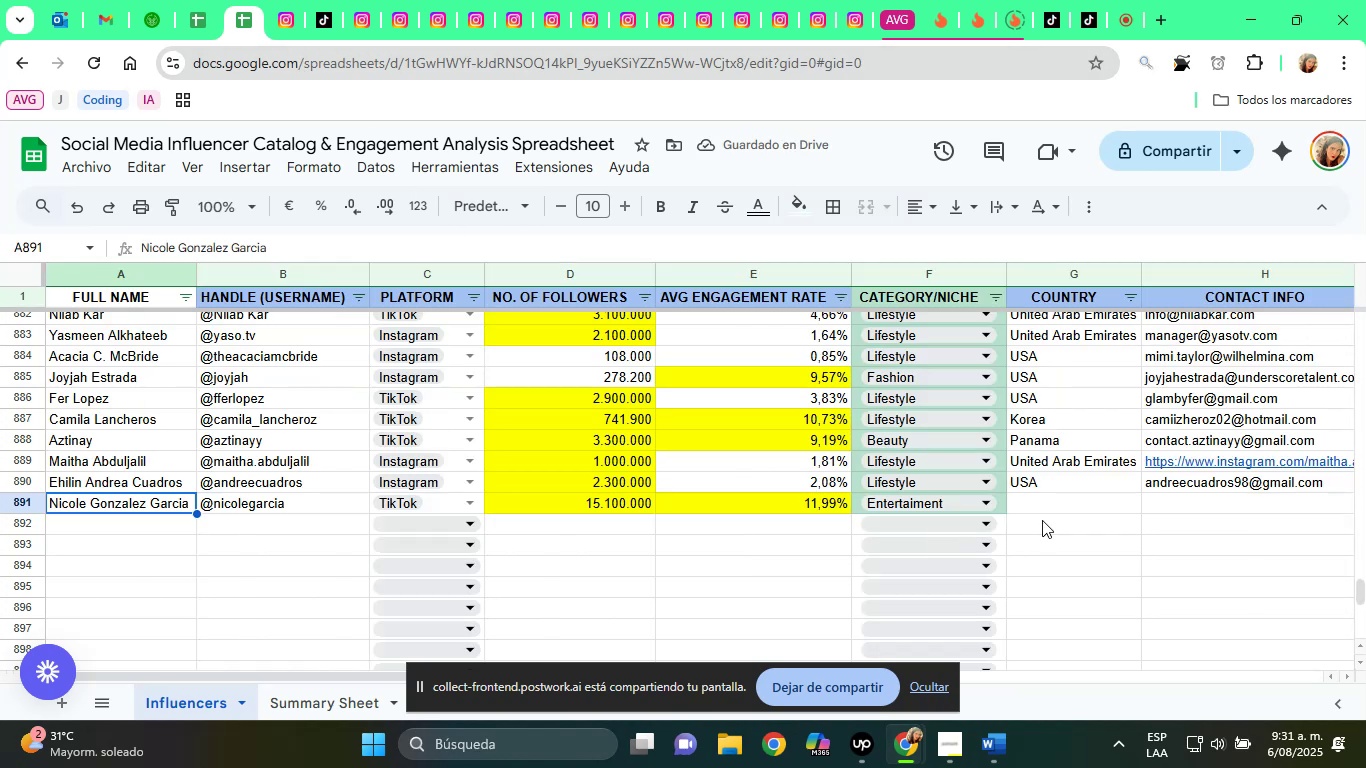 
left_click([1062, 500])
 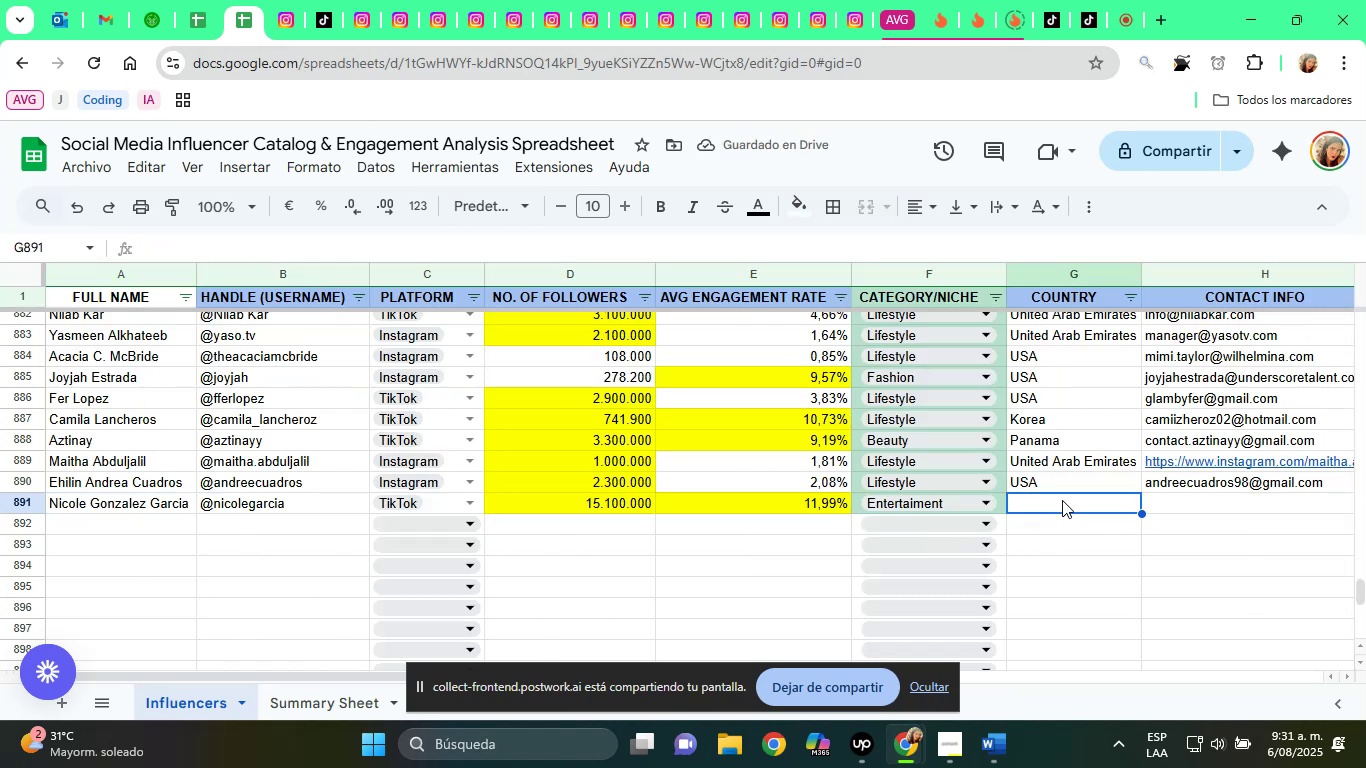 
type(USA)
 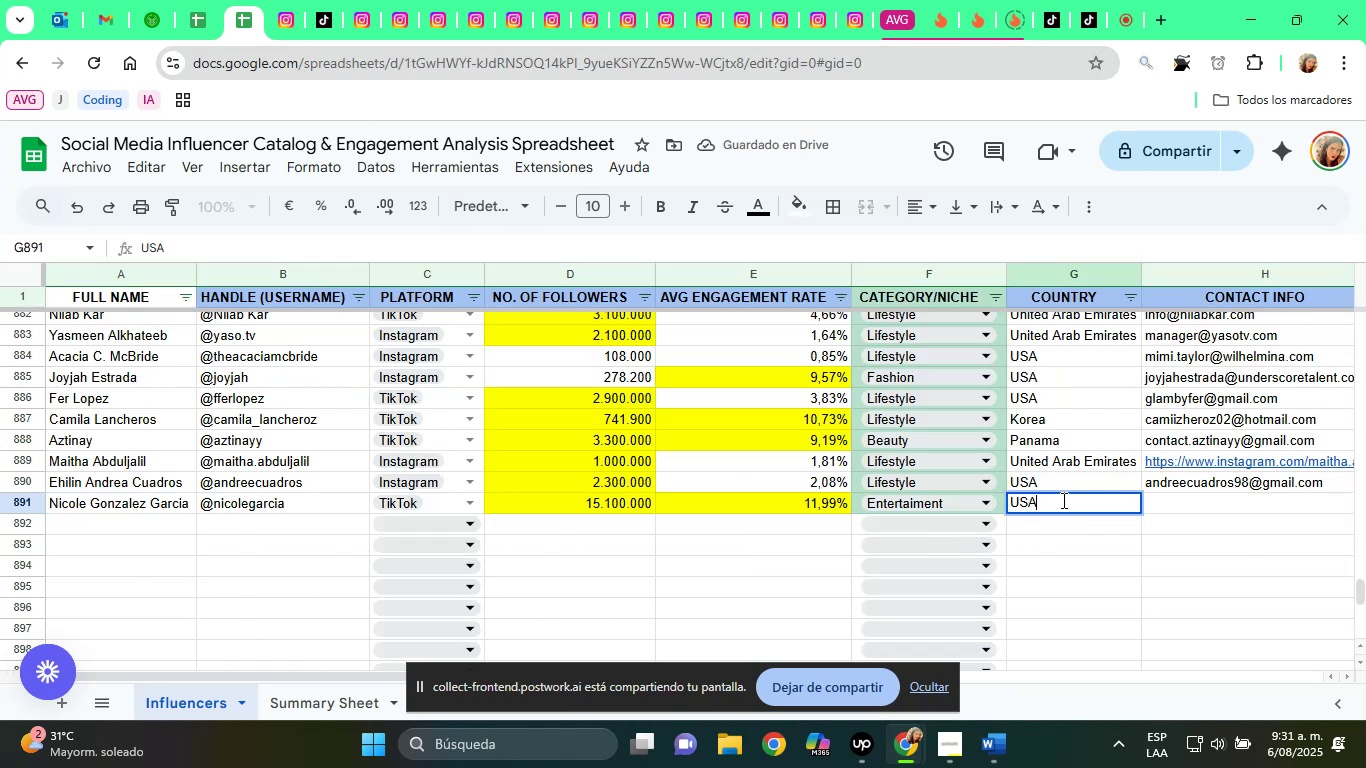 
key(ArrowRight)
 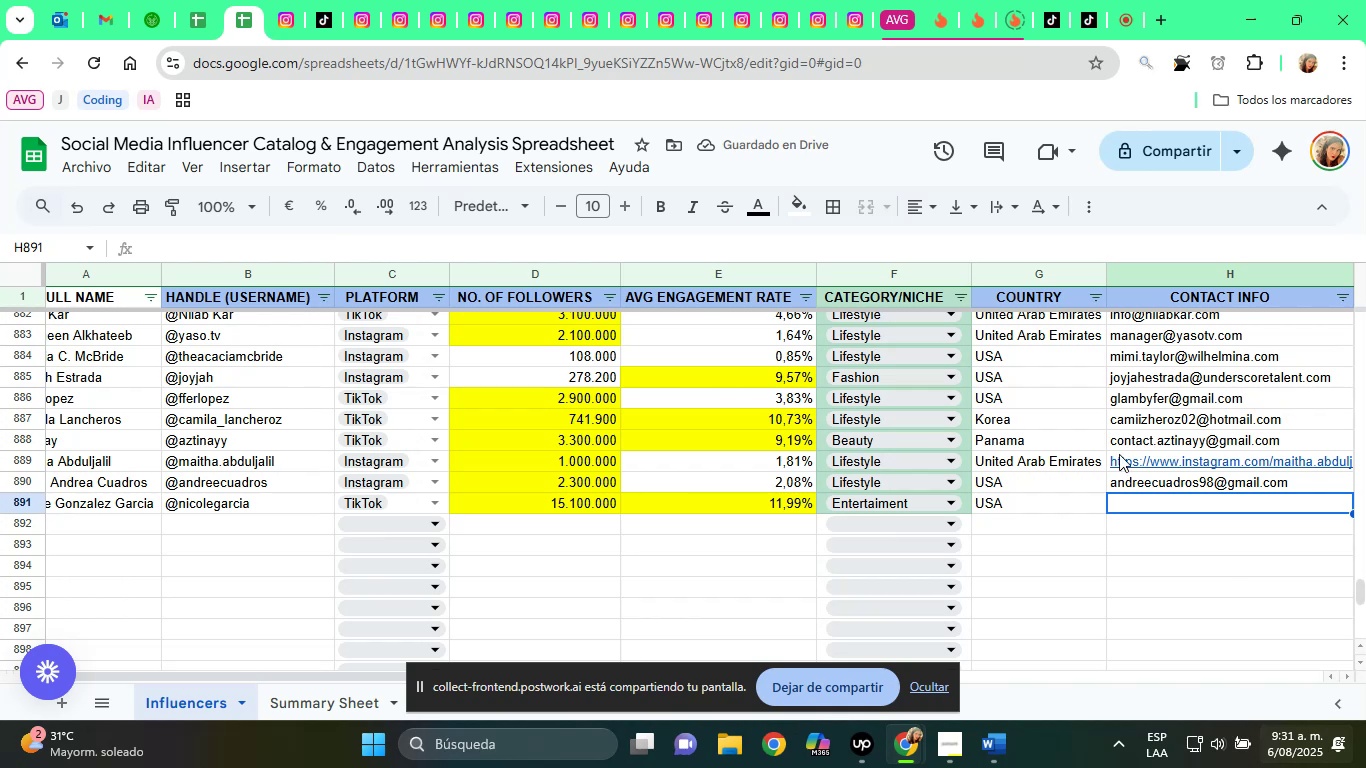 
wait(5.44)
 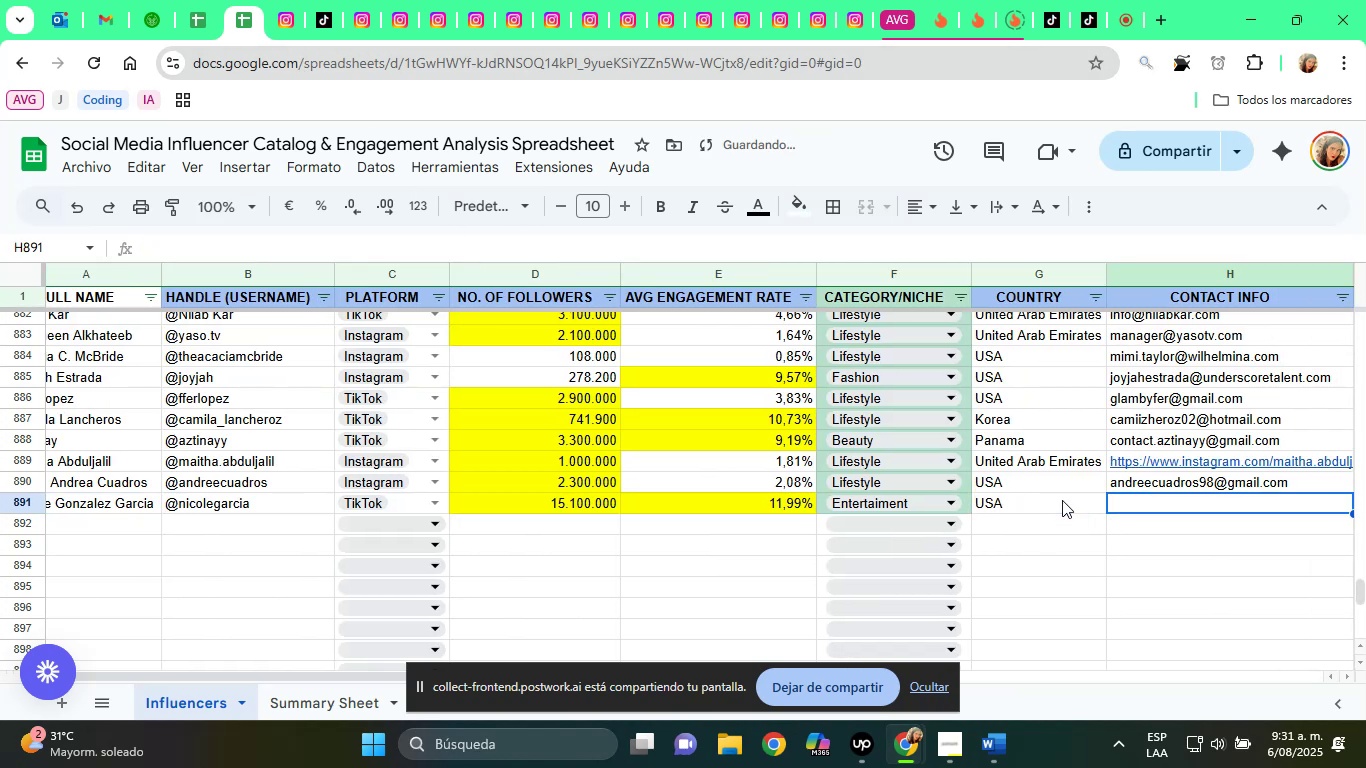 
left_click([276, 0])
 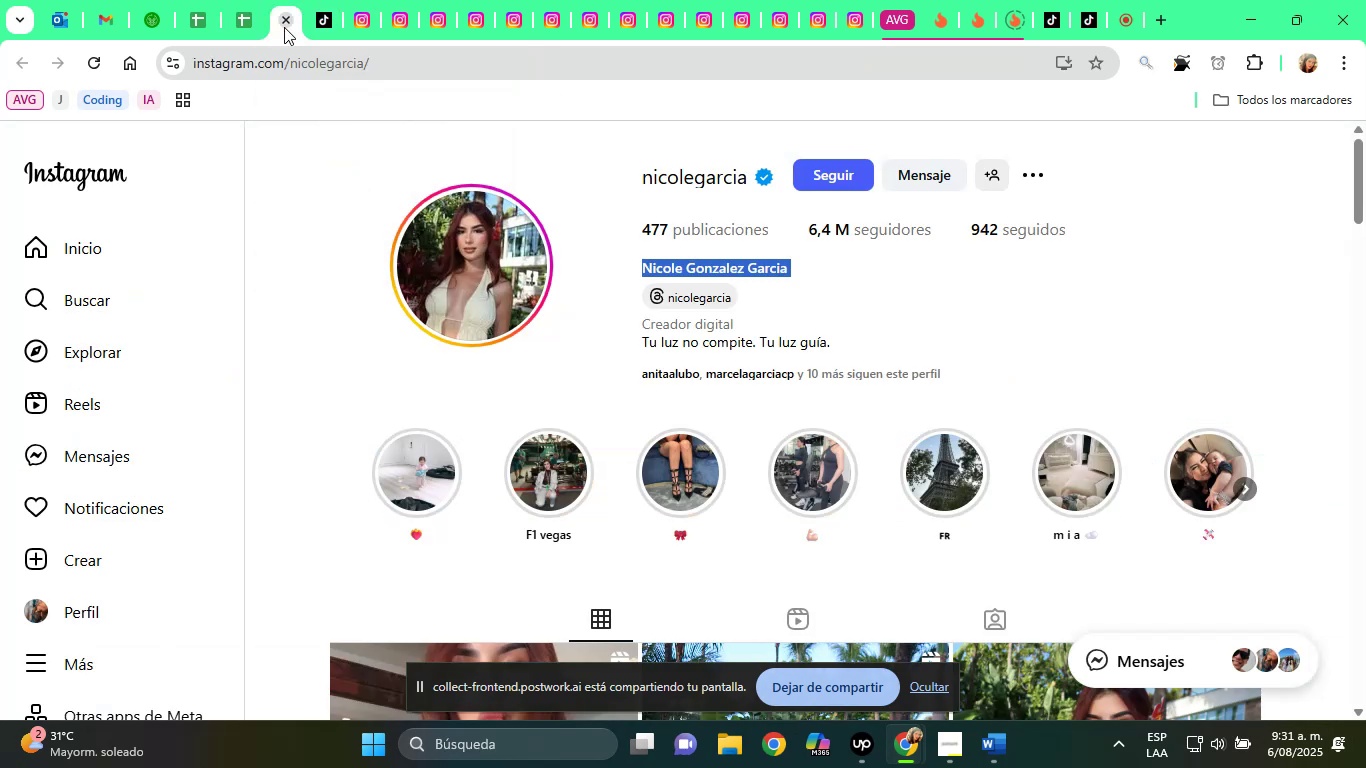 
left_click([284, 27])
 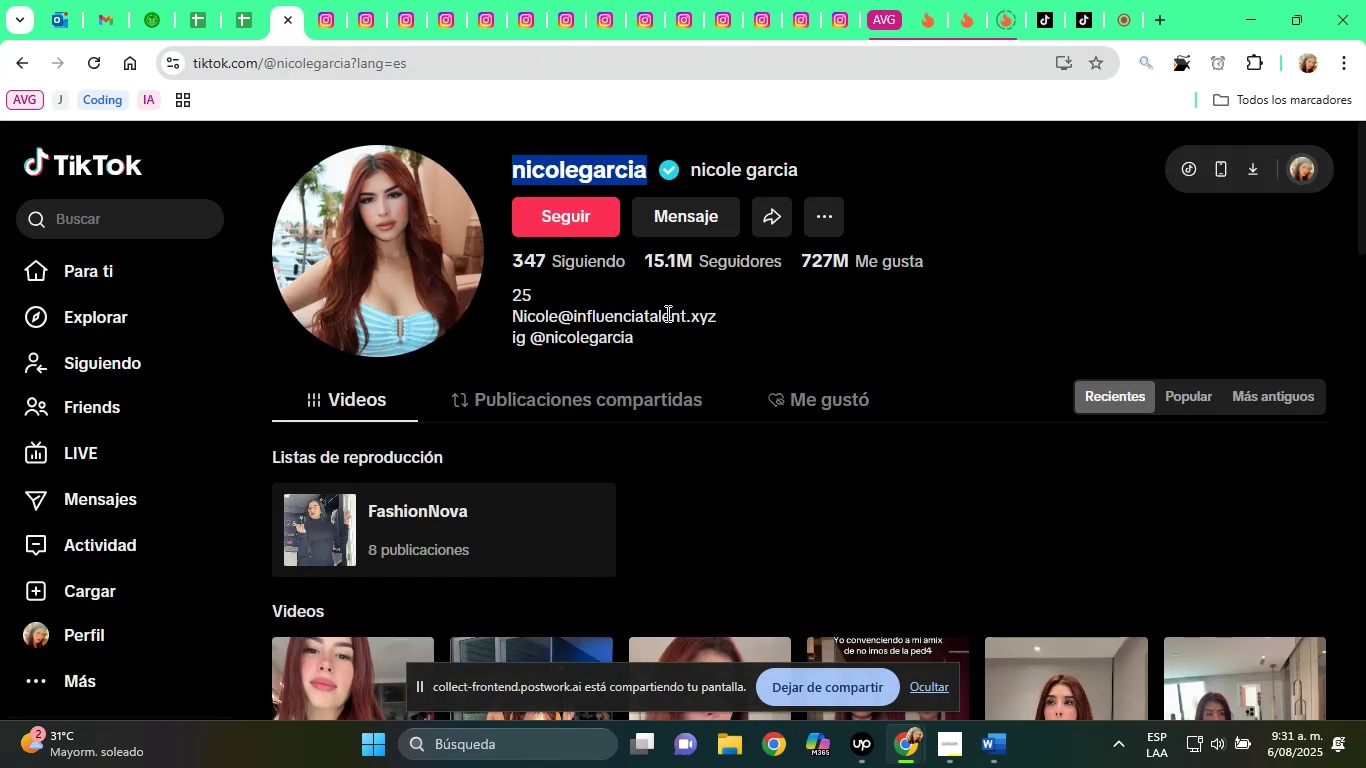 
double_click([678, 318])
 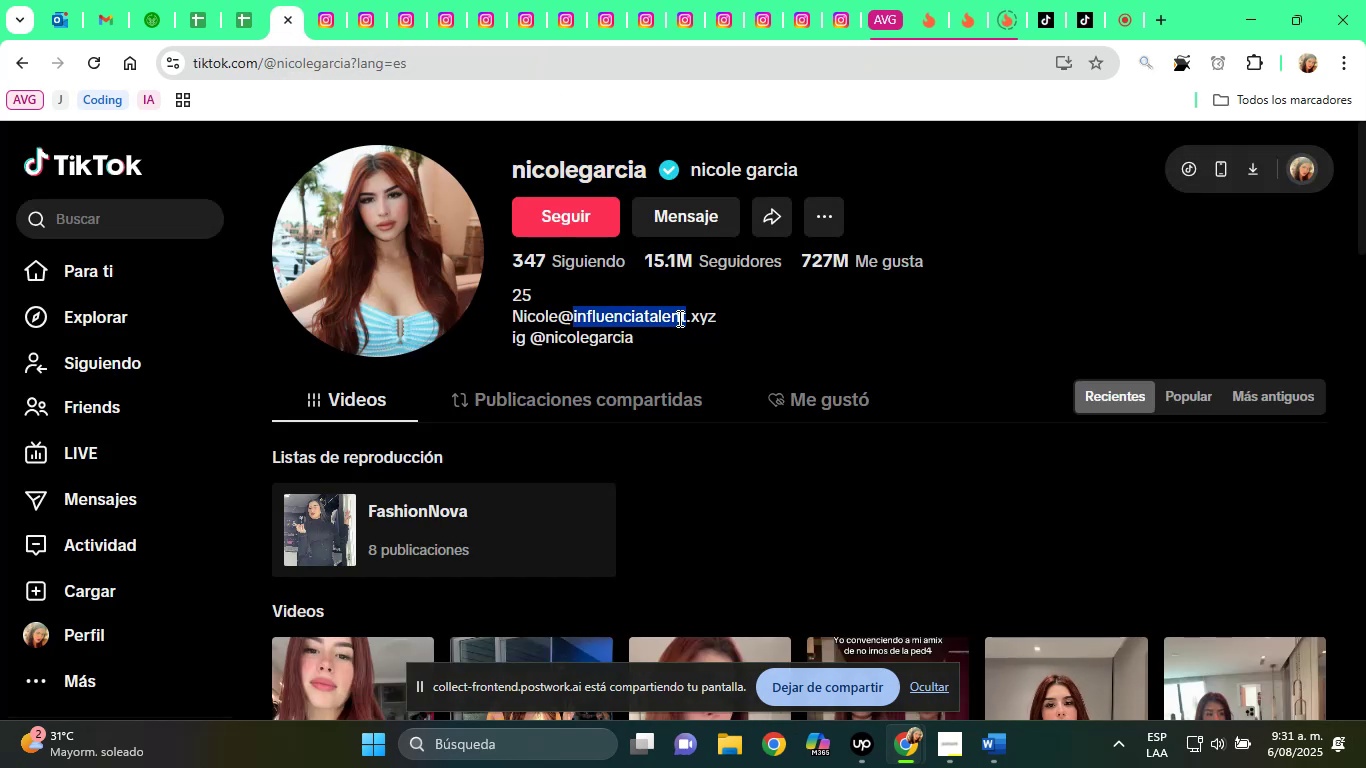 
triple_click([678, 318])
 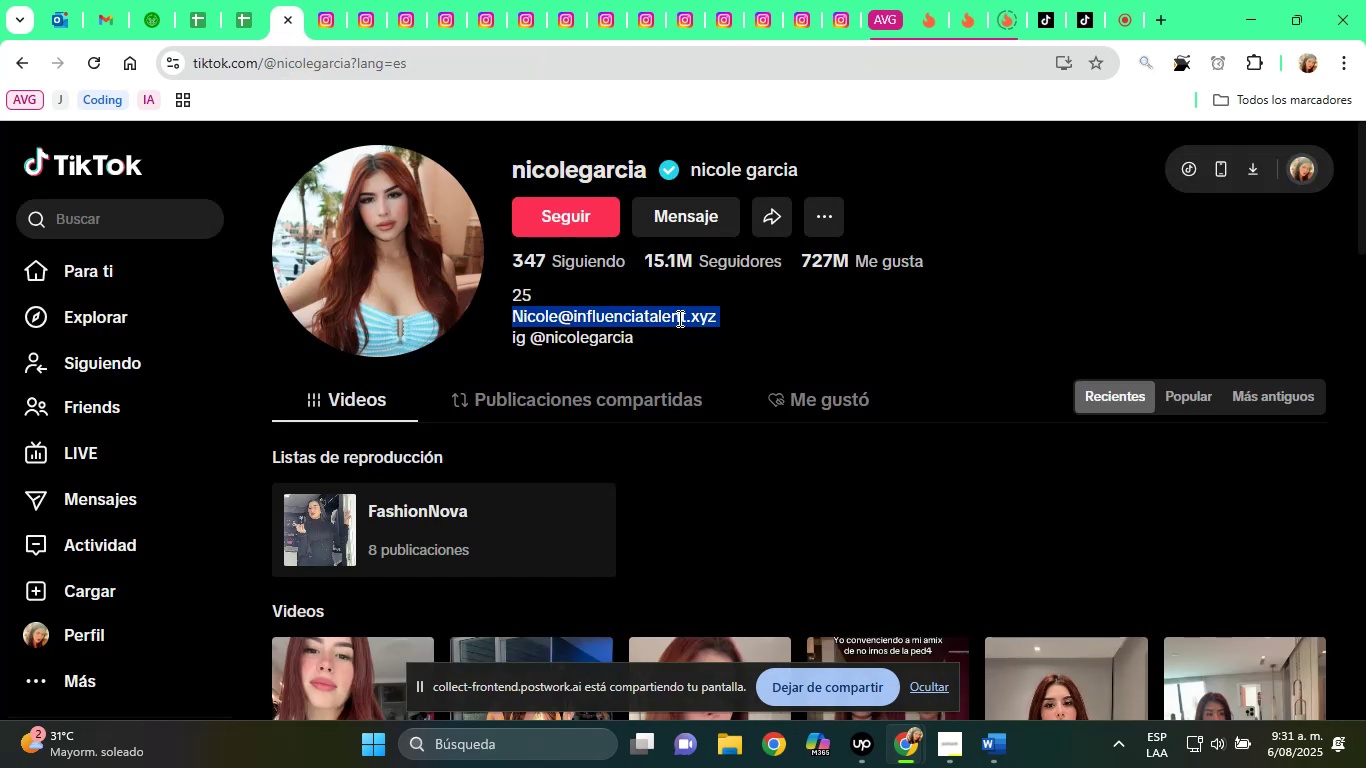 
right_click([678, 318])
 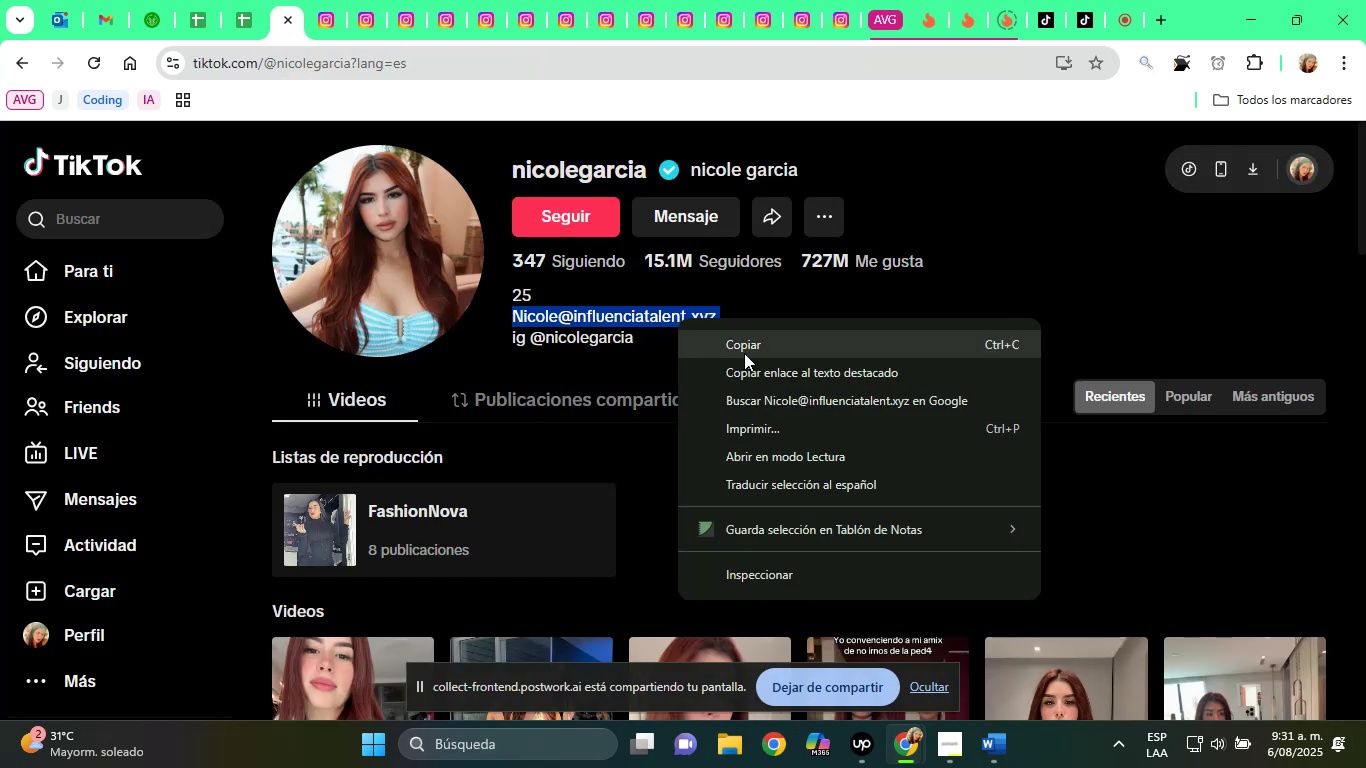 
left_click([746, 354])
 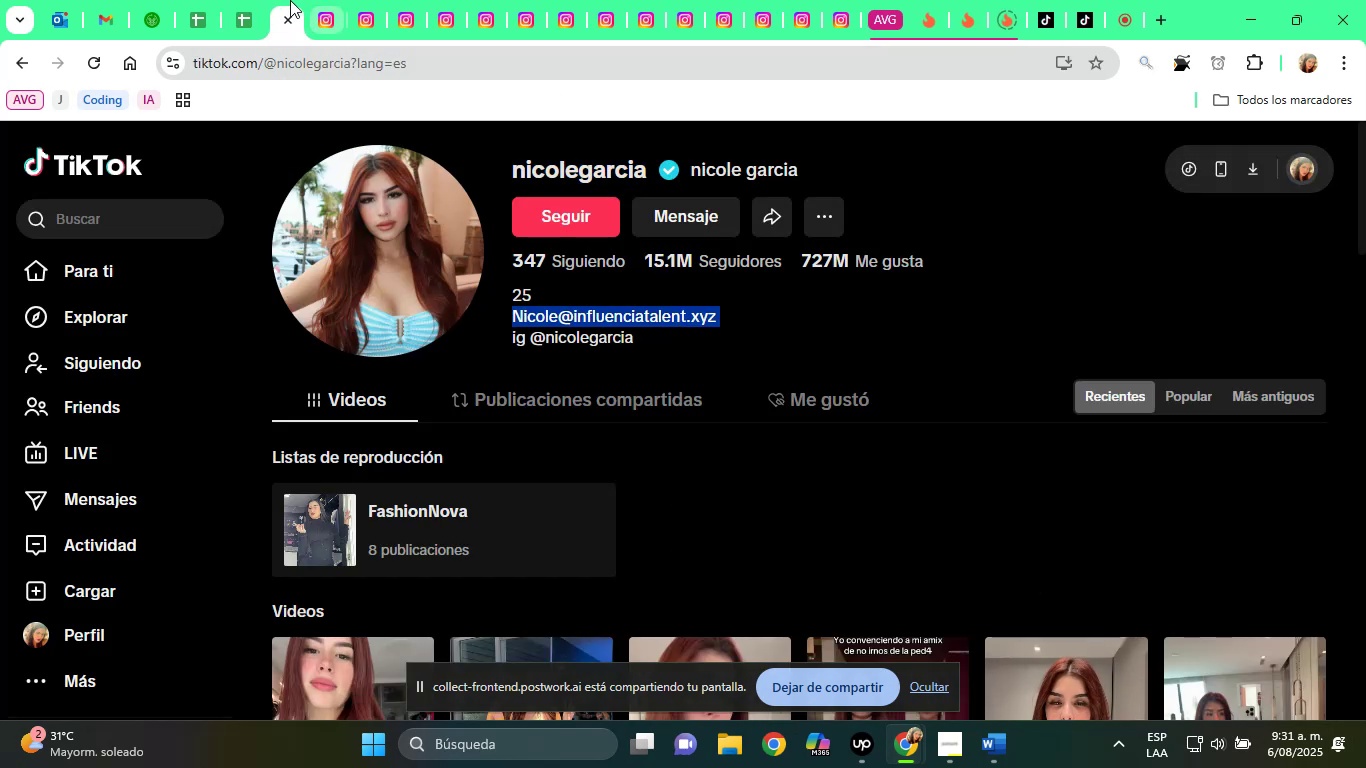 
left_click([255, 0])
 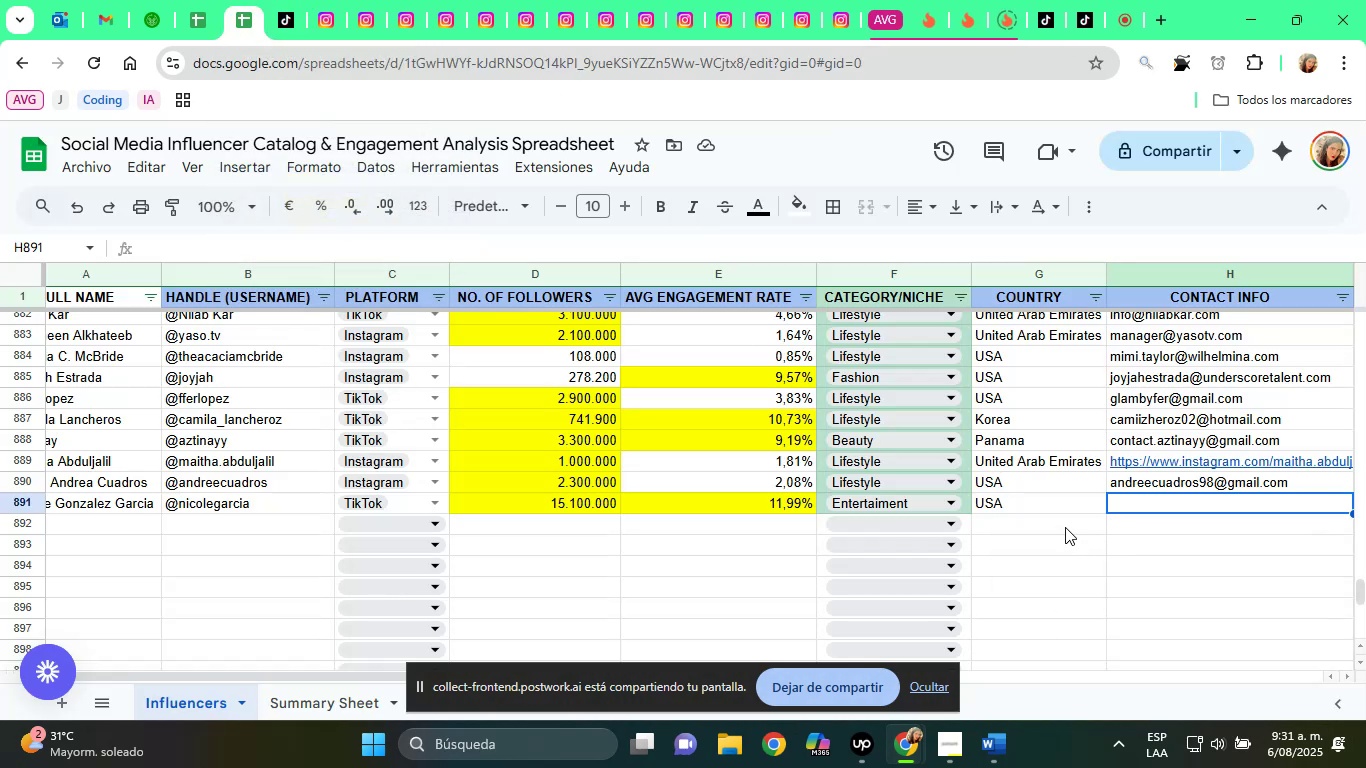 
key(Control+V)
 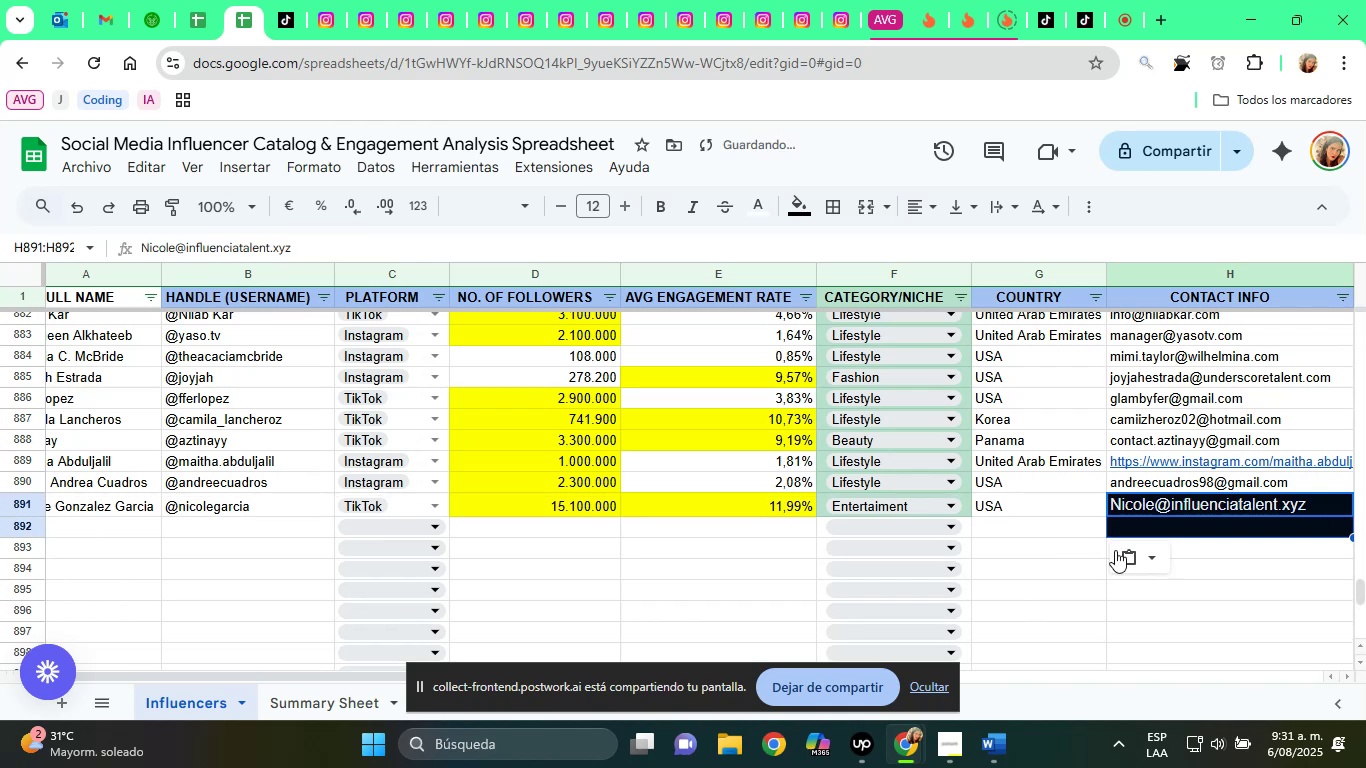 
left_click([1130, 555])
 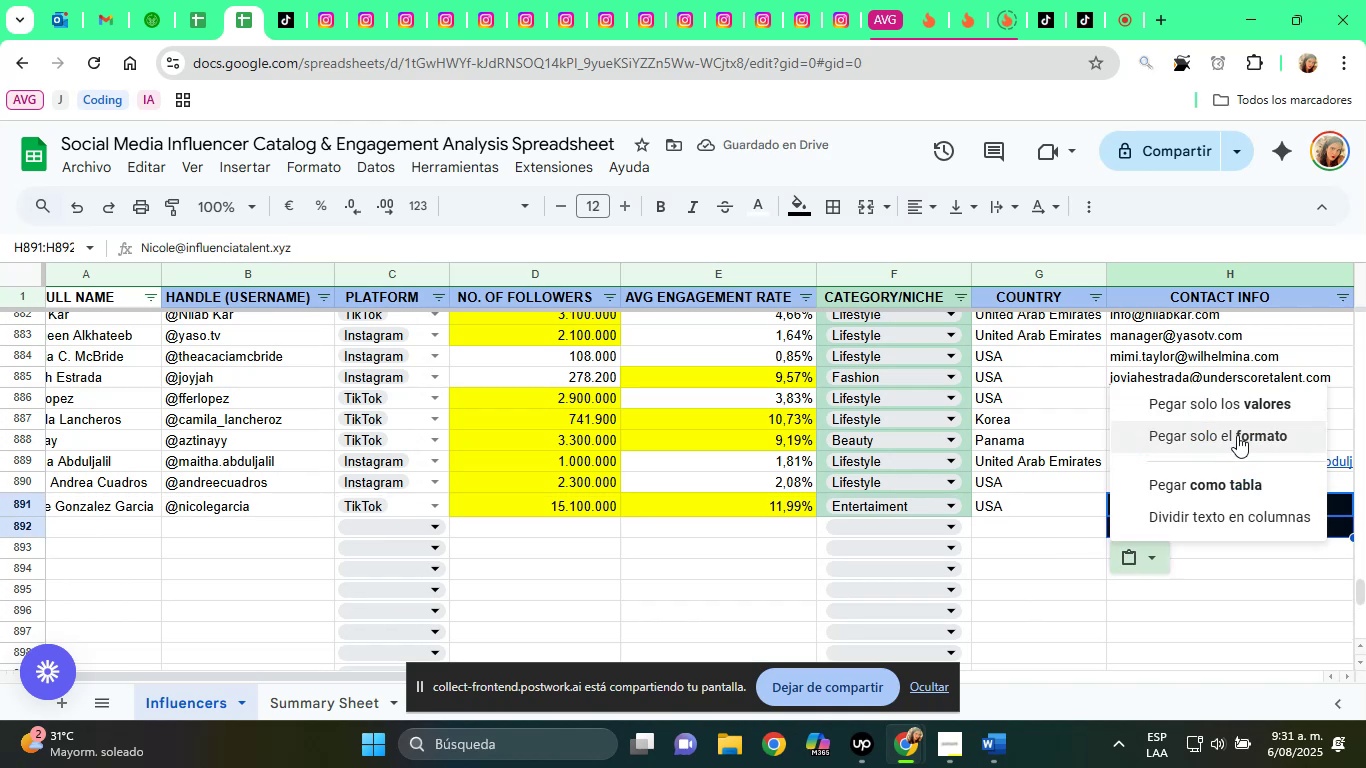 
left_click([1223, 400])
 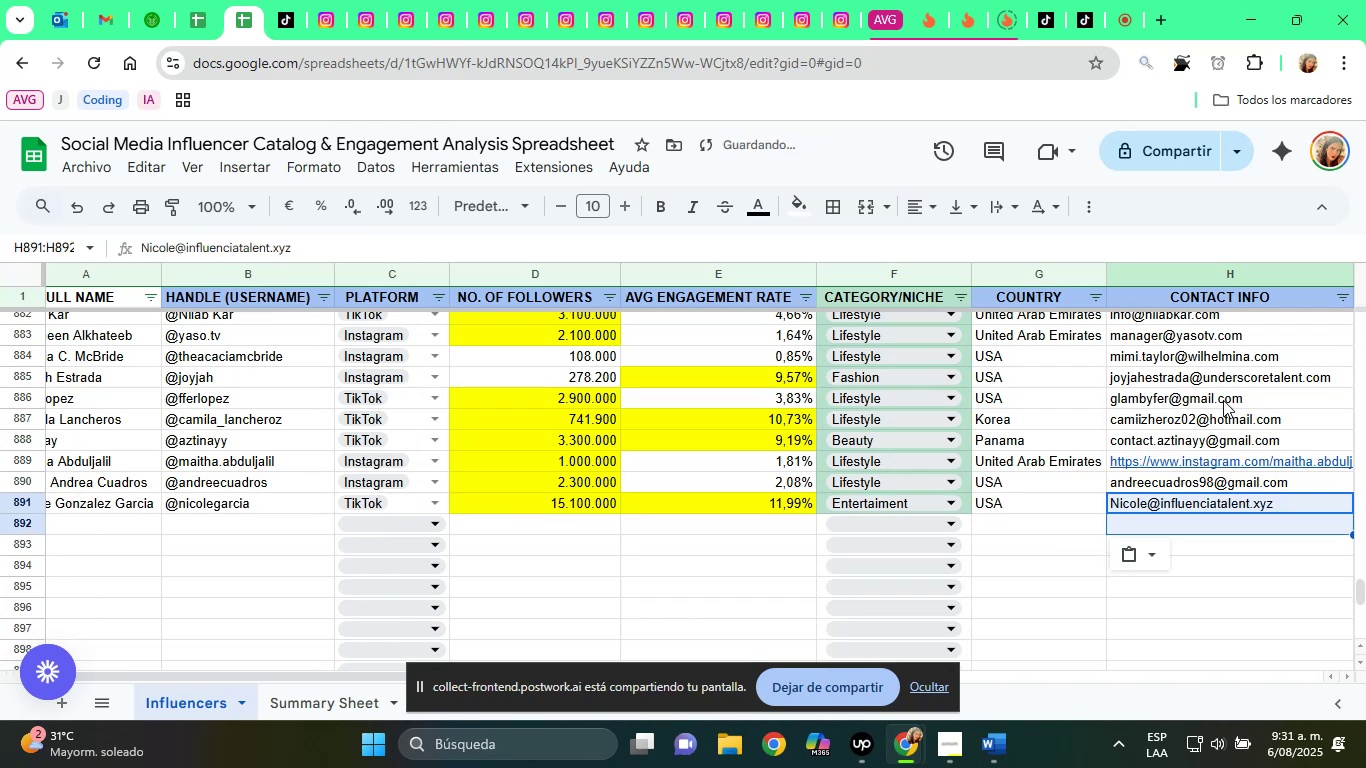 
key(ArrowRight)
 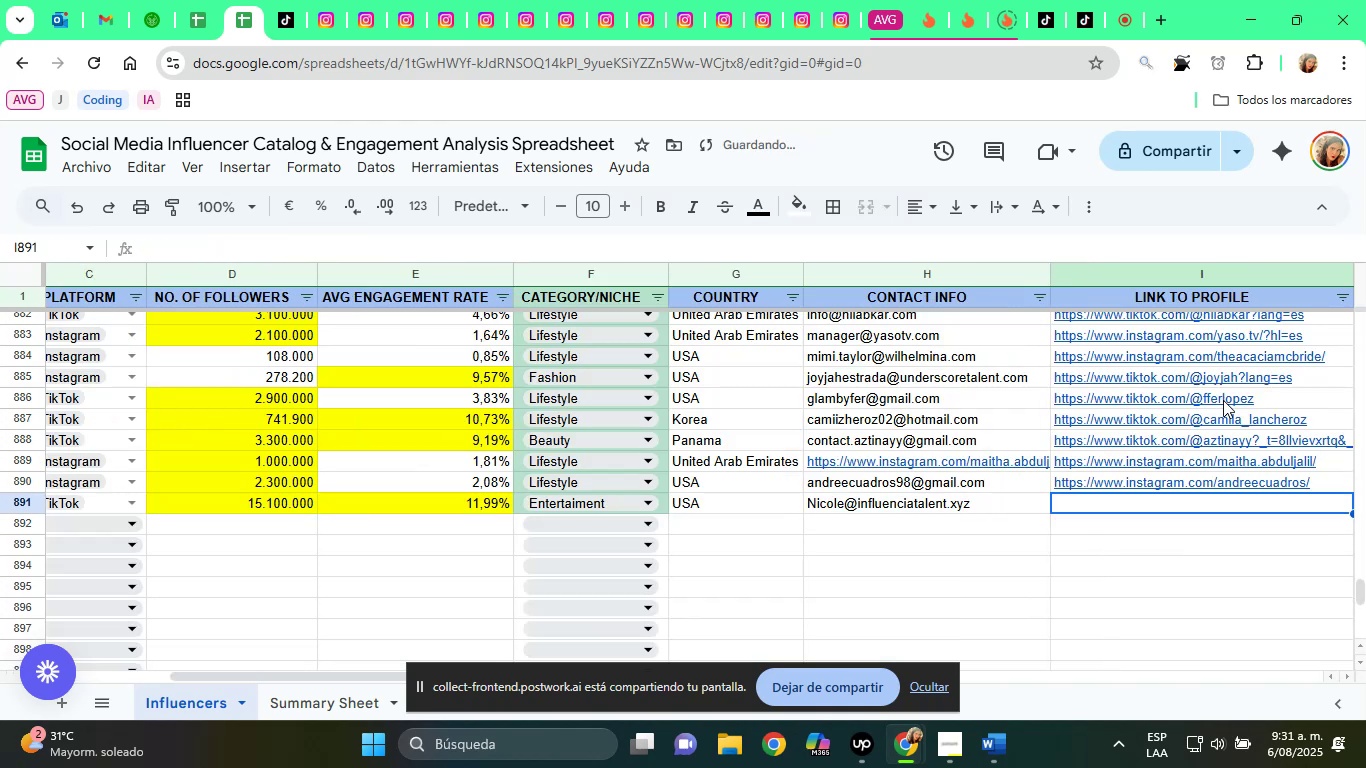 
key(ArrowLeft)
 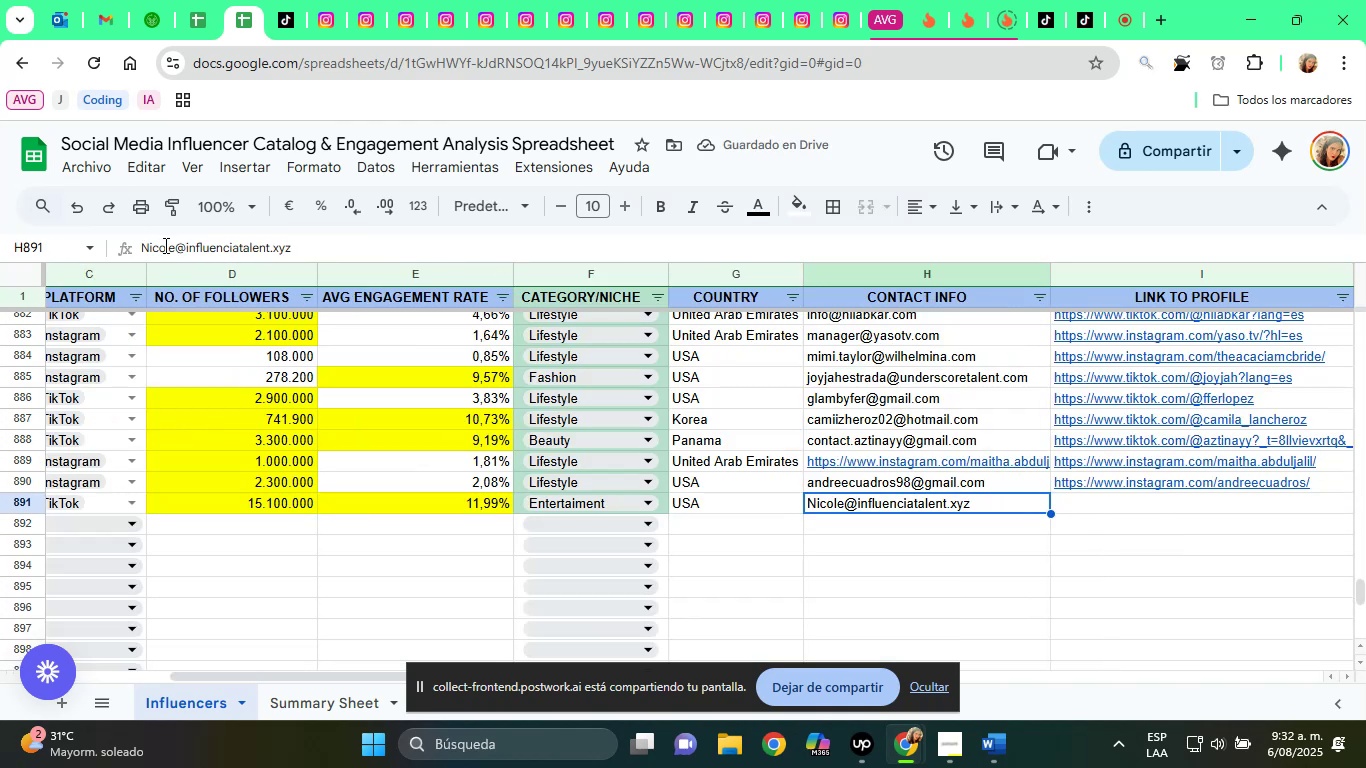 
left_click([144, 239])
 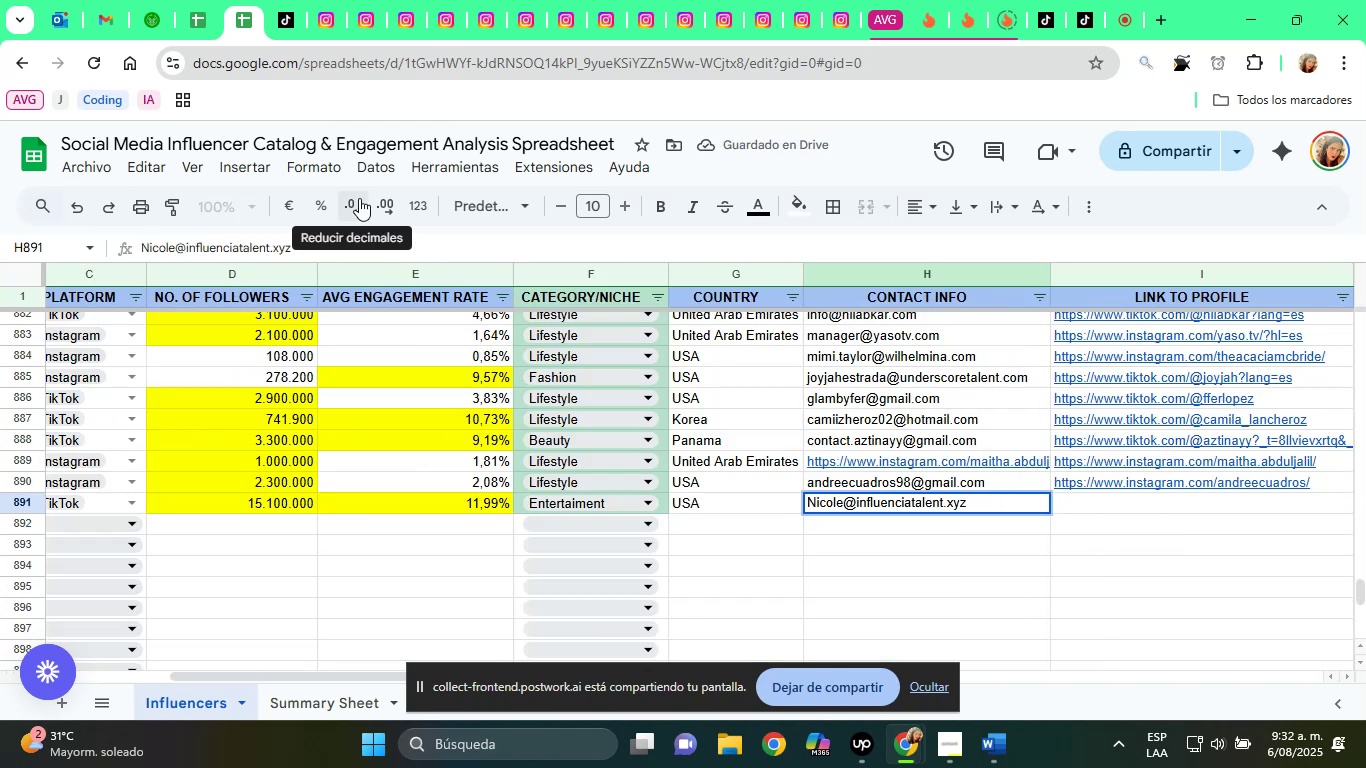 
key(Delete)
 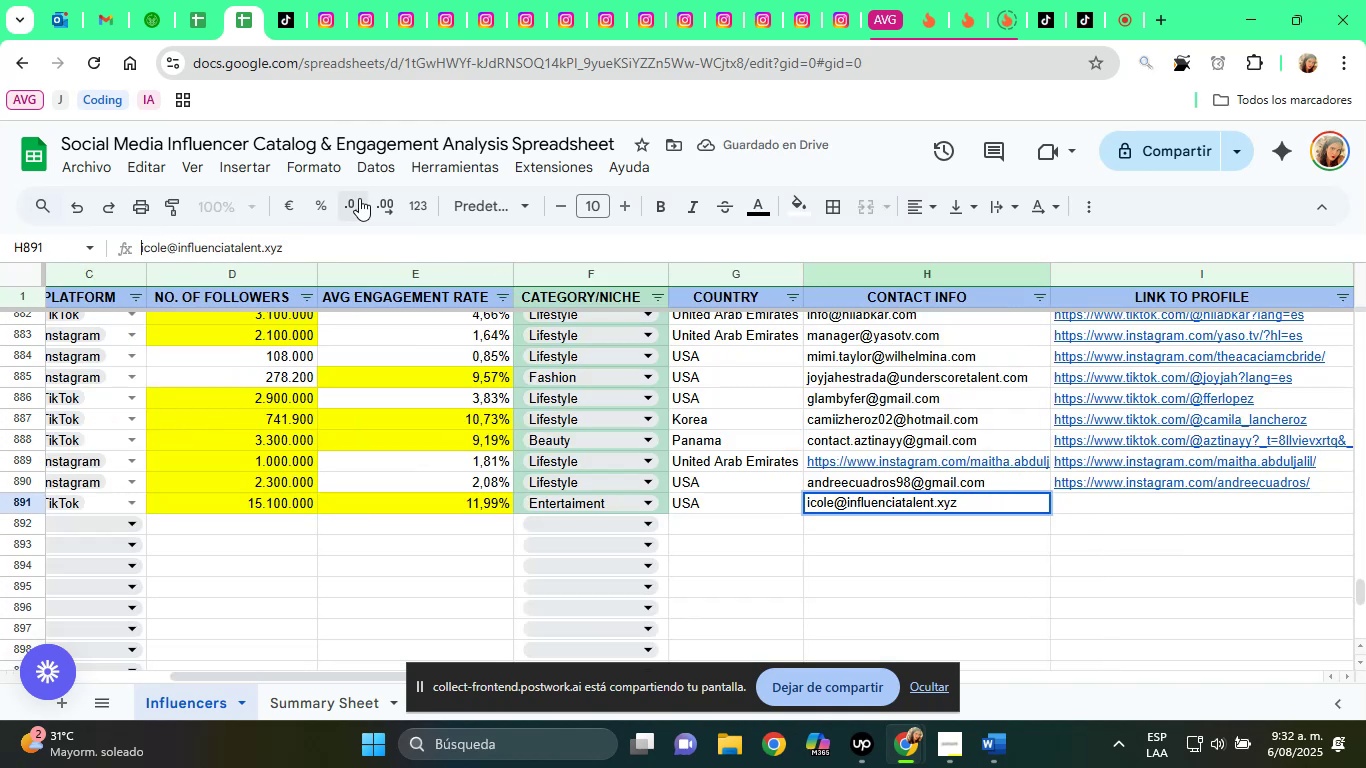 
key(N)
 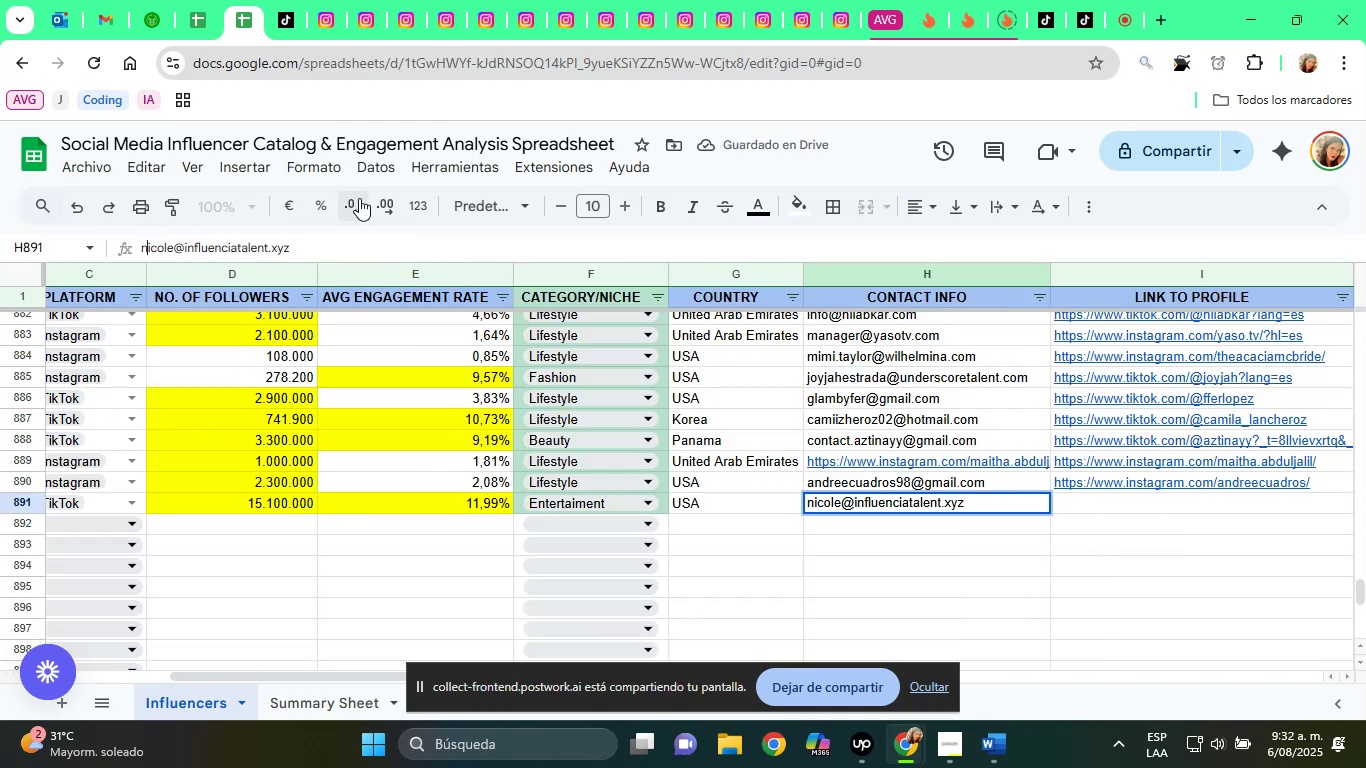 
key(Enter)
 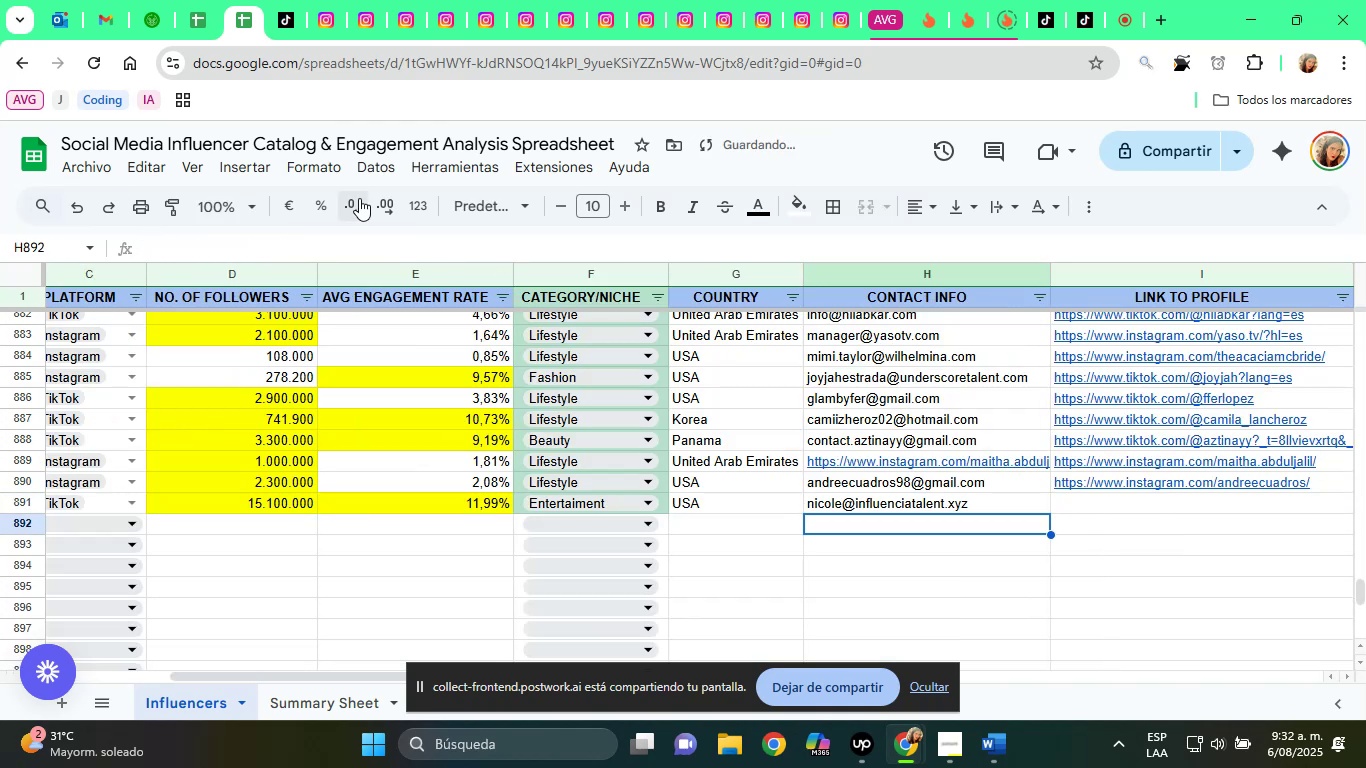 
key(ArrowUp)
 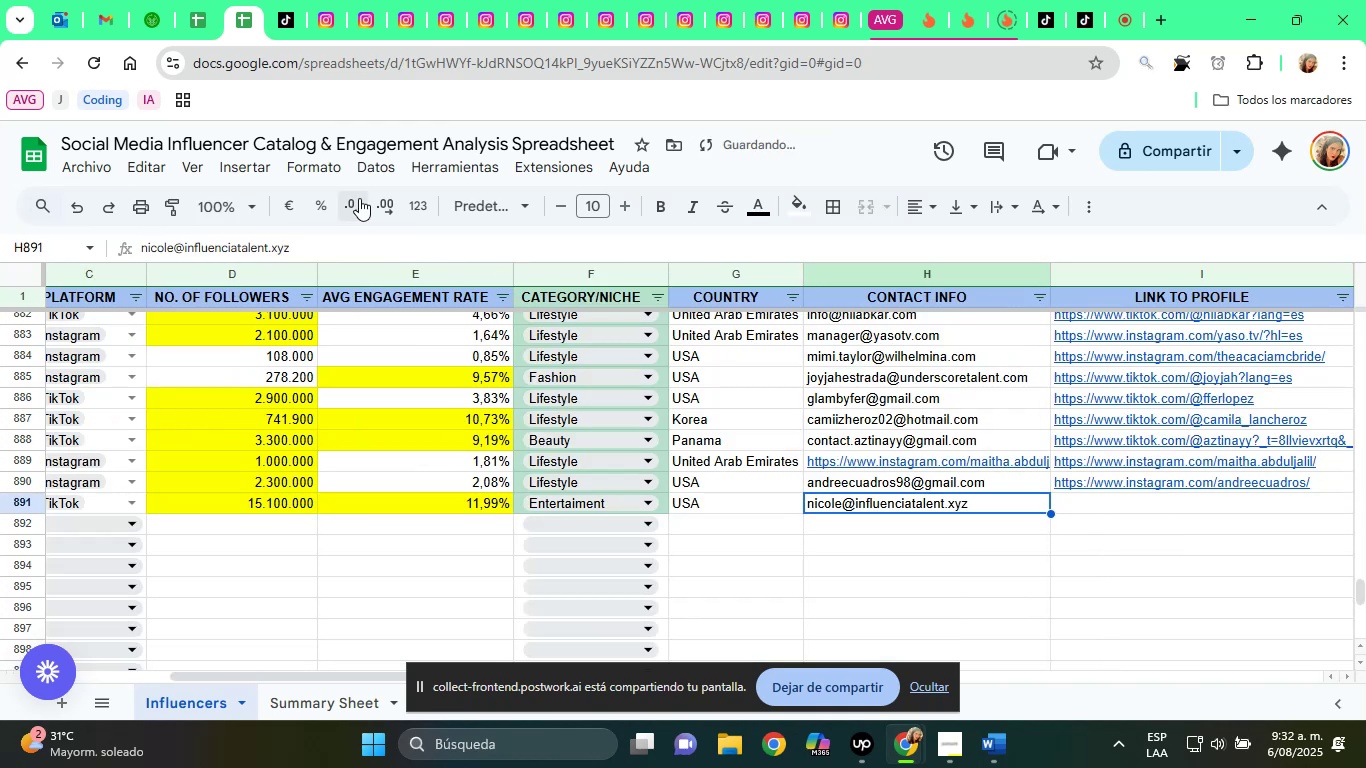 
key(ArrowRight)
 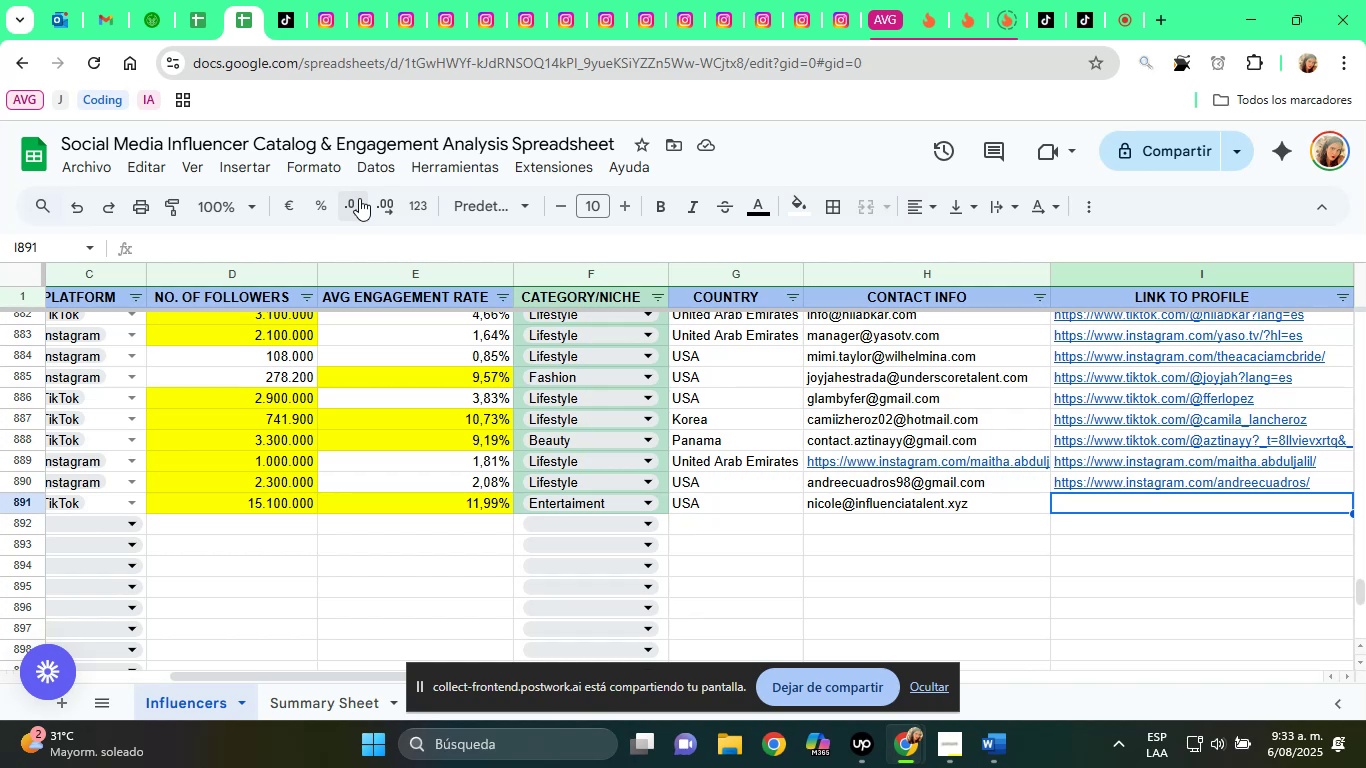 
wait(87.41)
 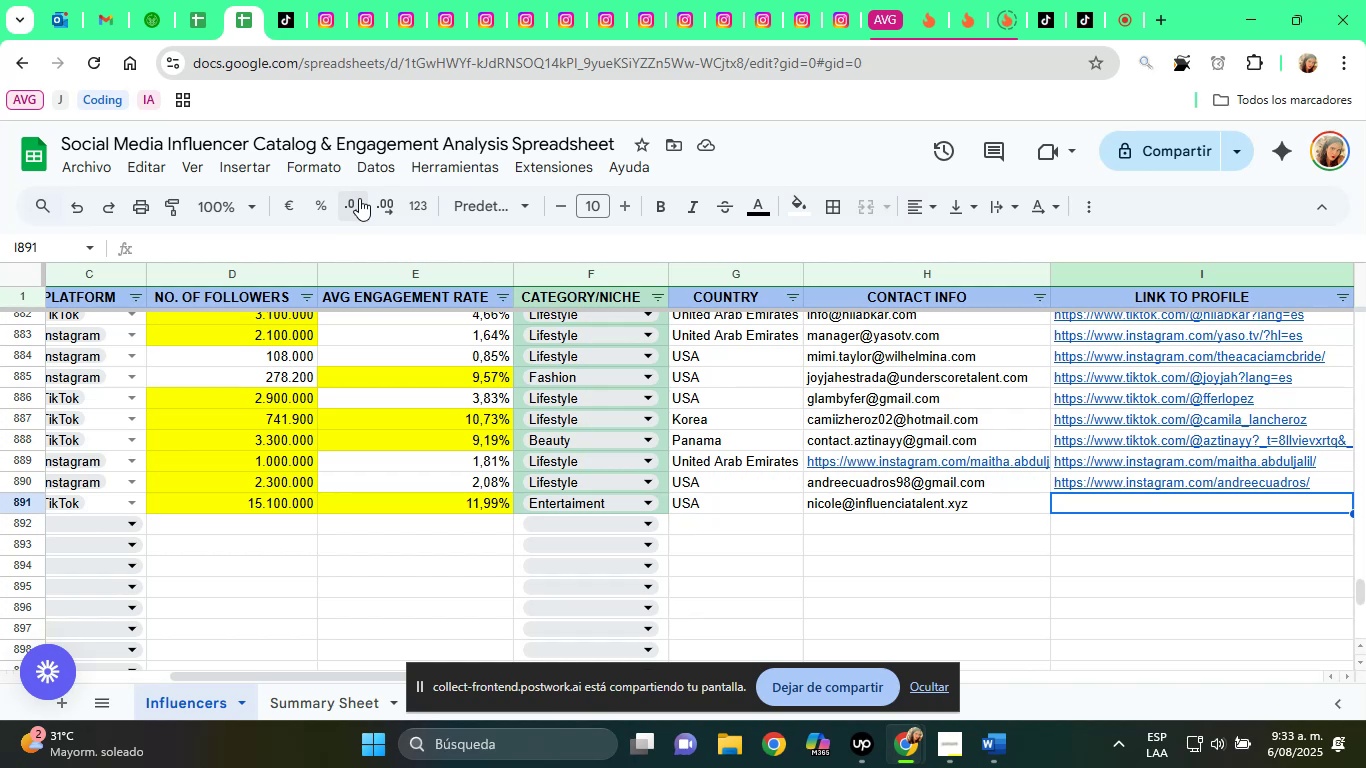 
left_click([291, 15])
 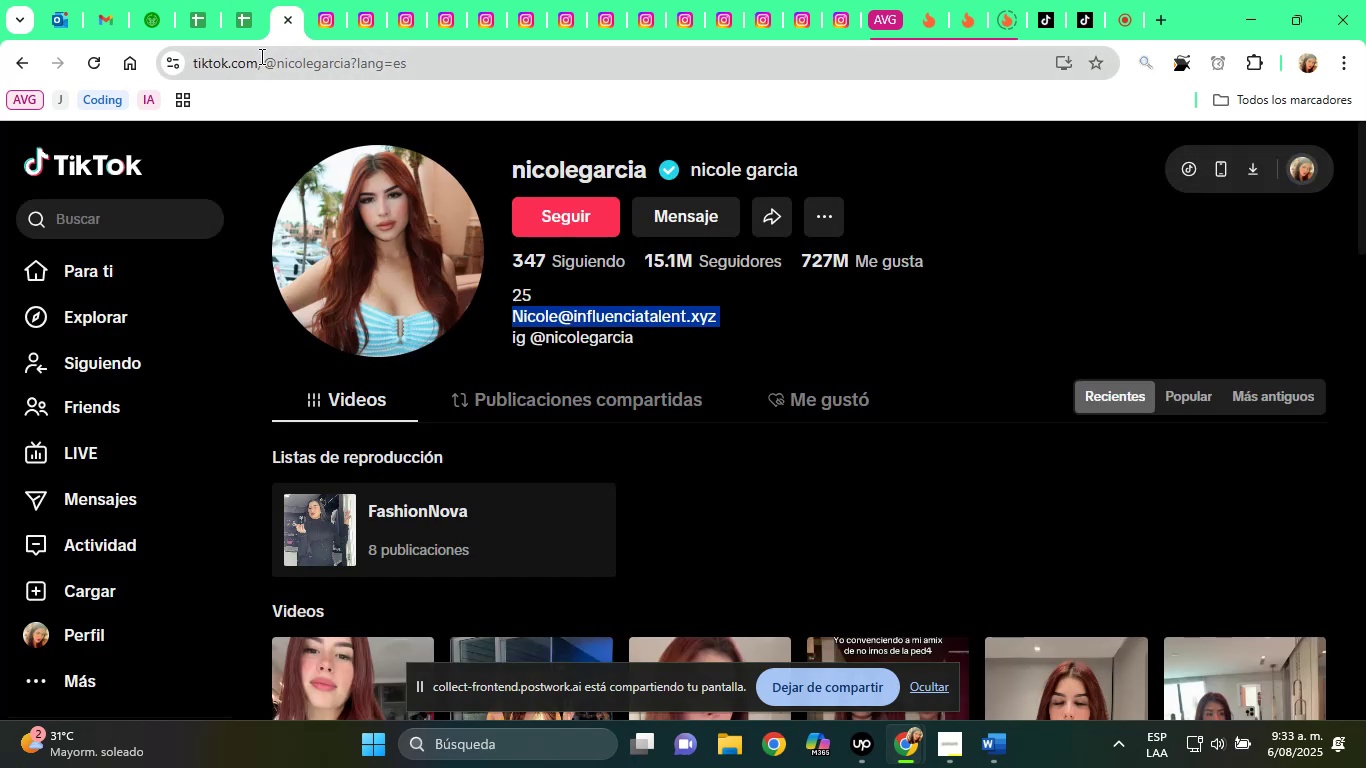 
right_click([260, 56])
 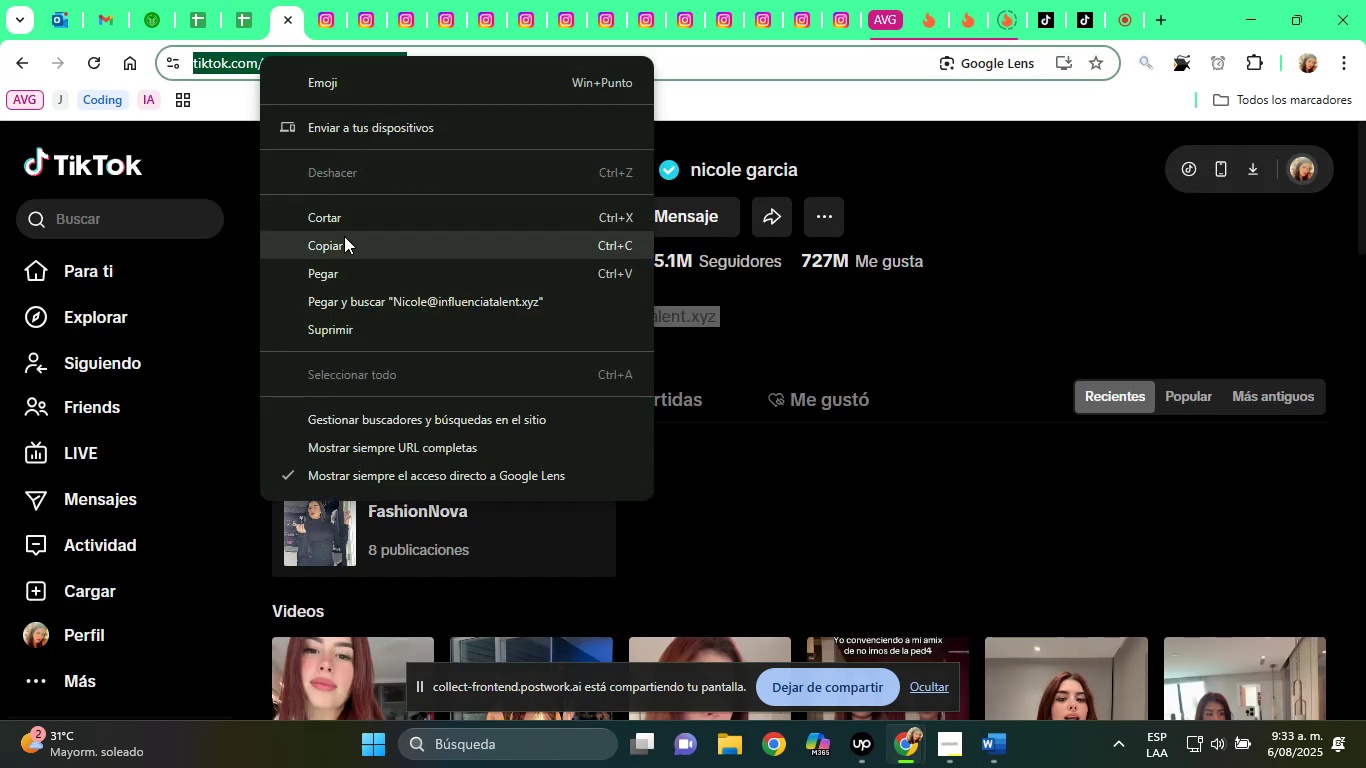 
left_click([344, 247])
 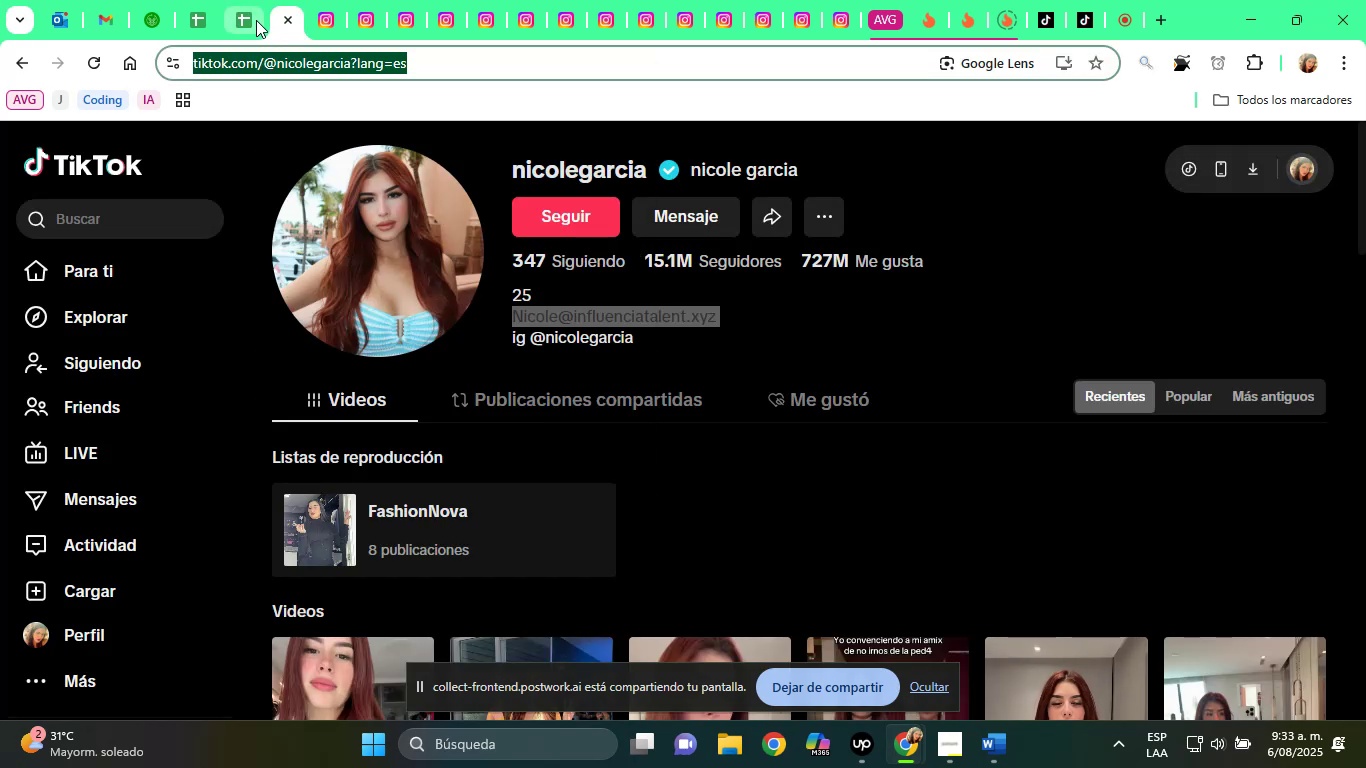 
left_click([244, 0])
 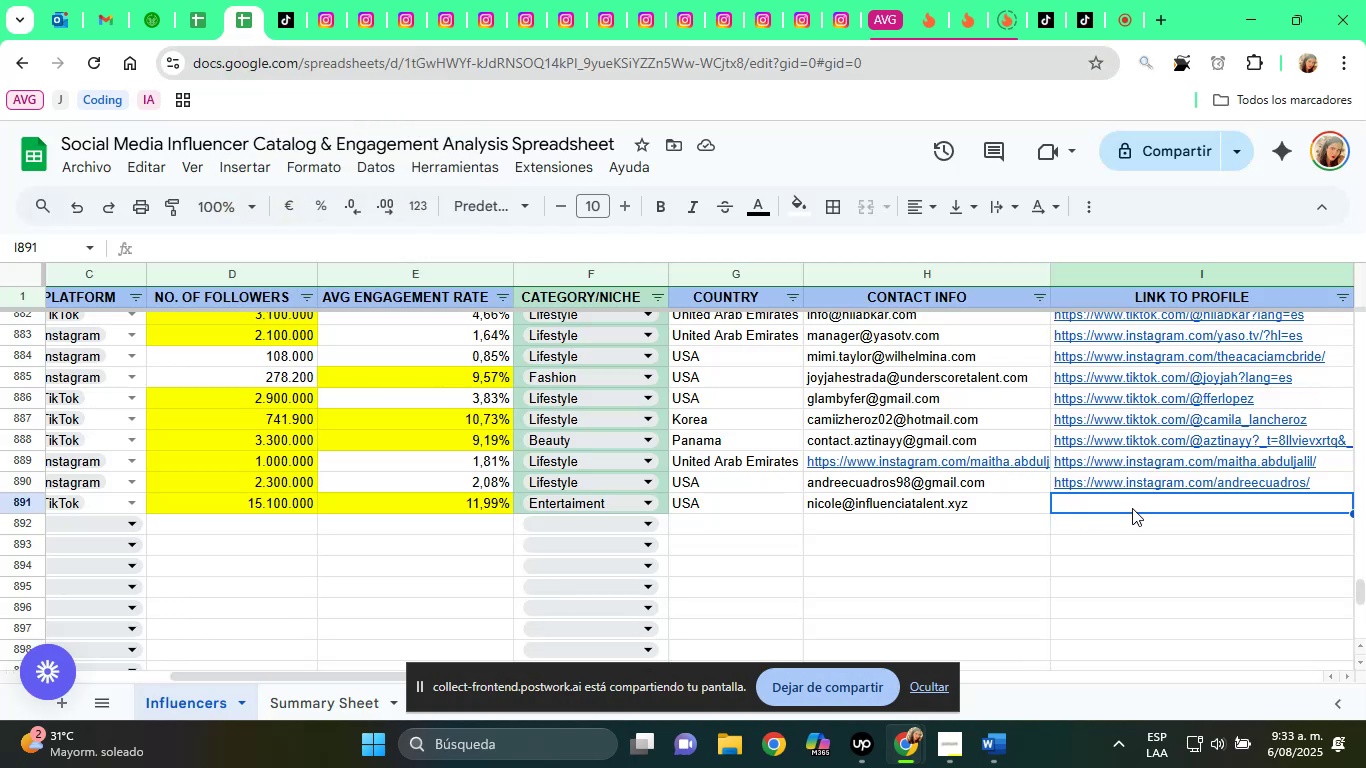 
right_click([1126, 505])
 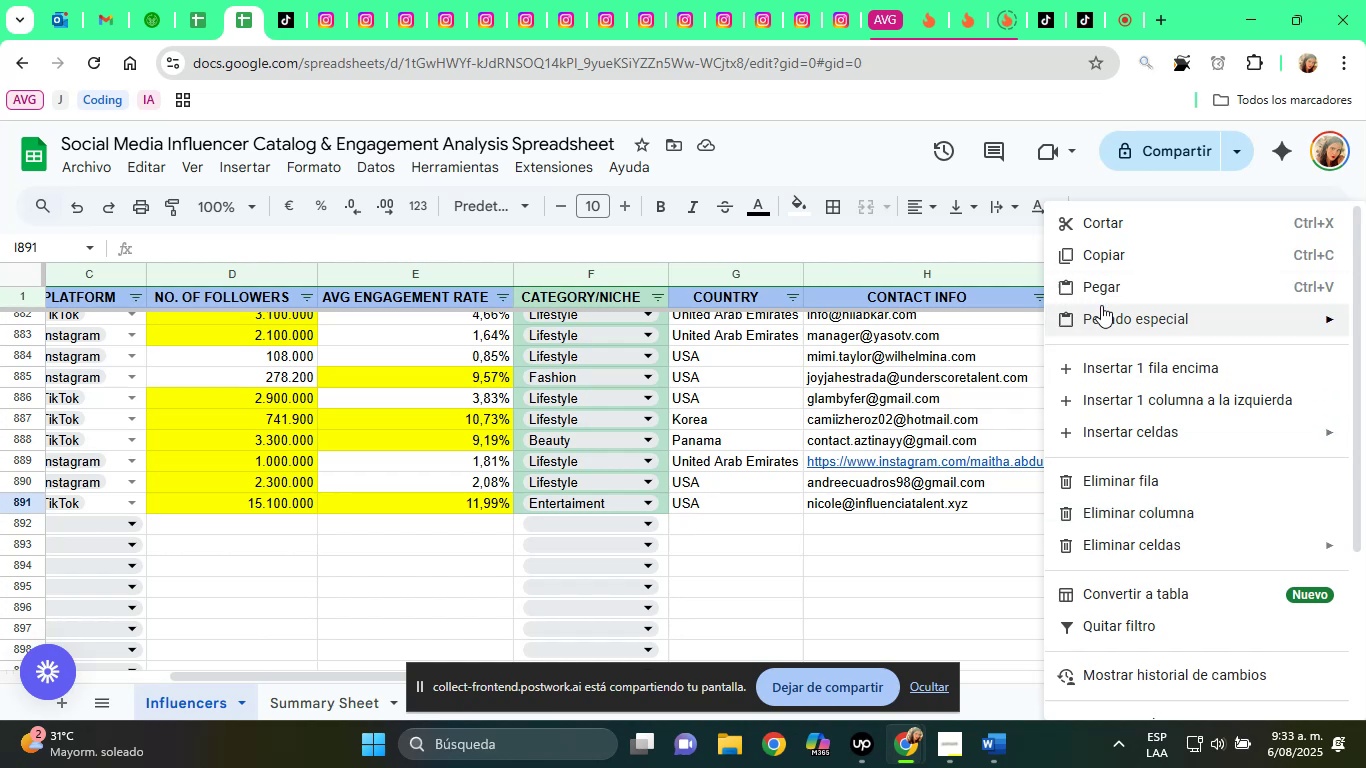 
left_click([1093, 290])
 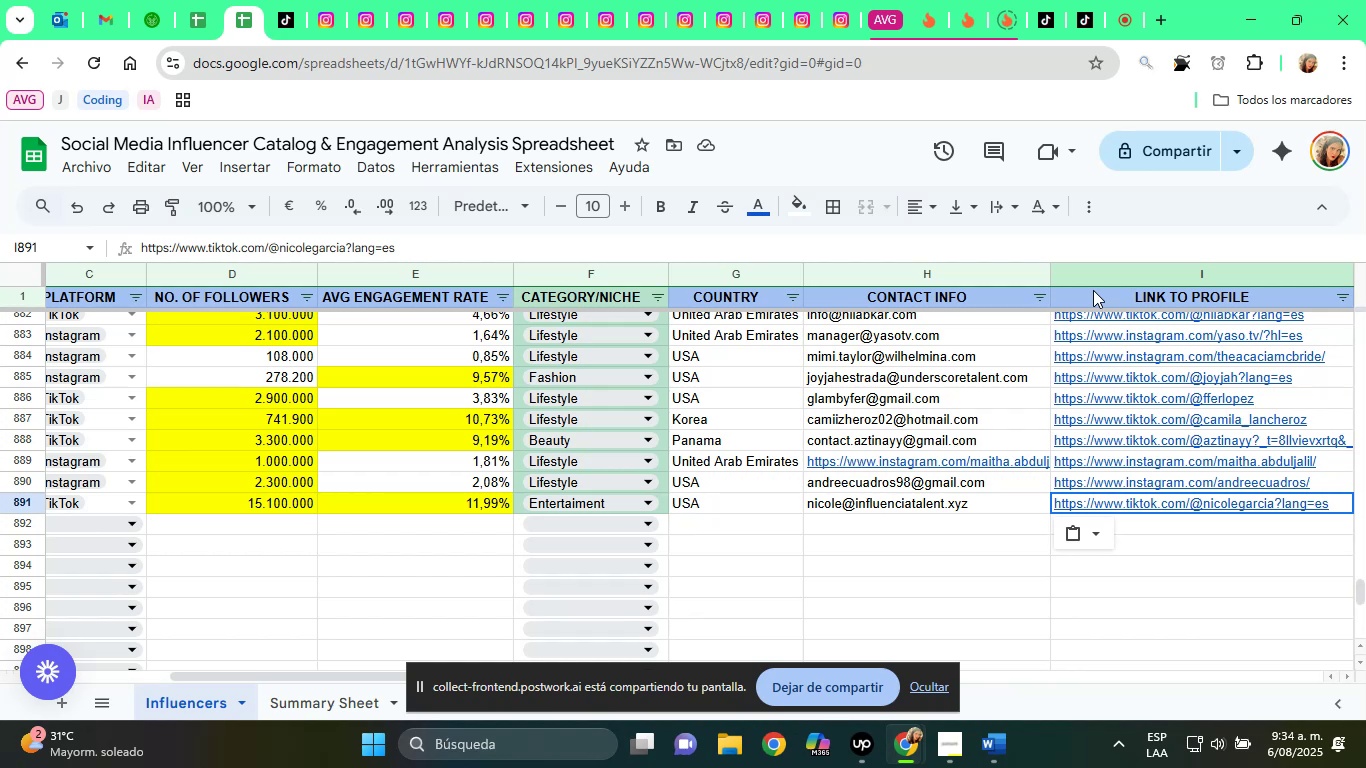 
wait(38.91)
 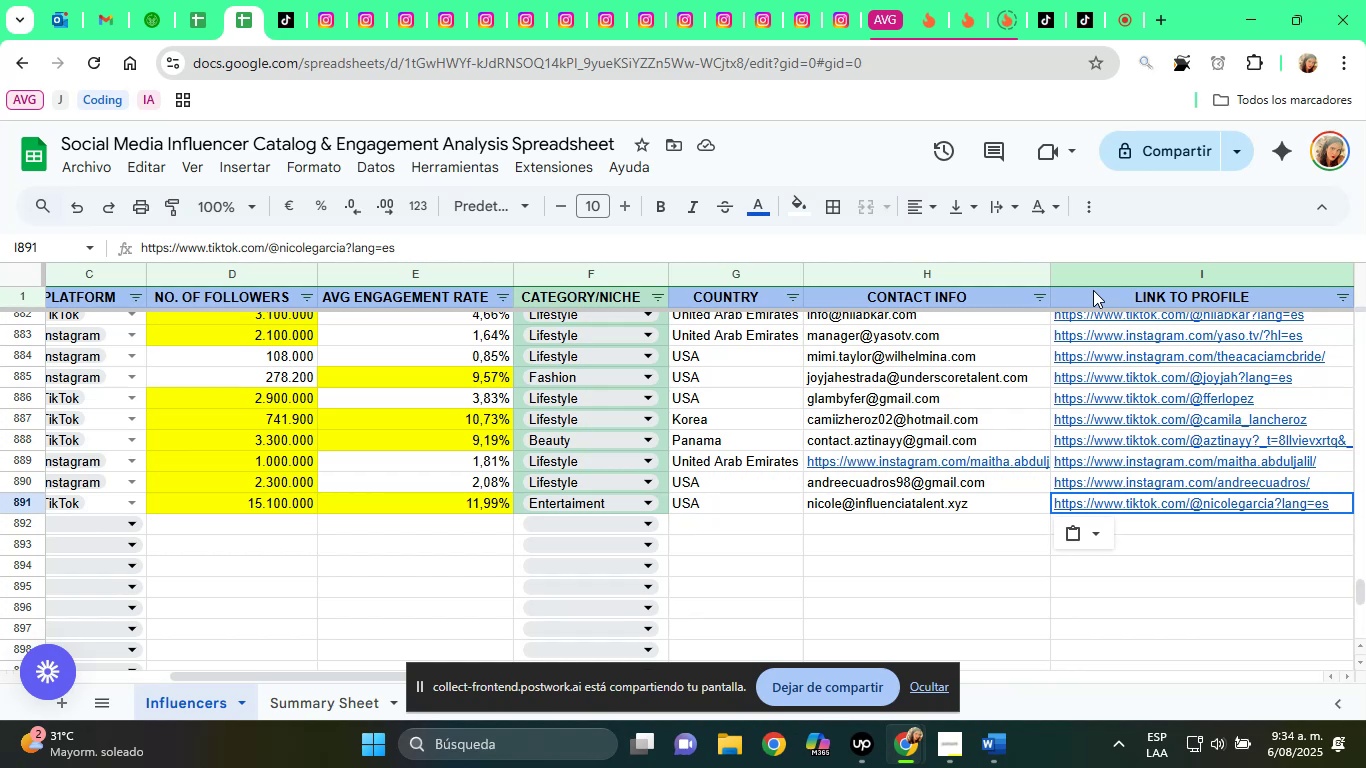 
key(ArrowRight)
 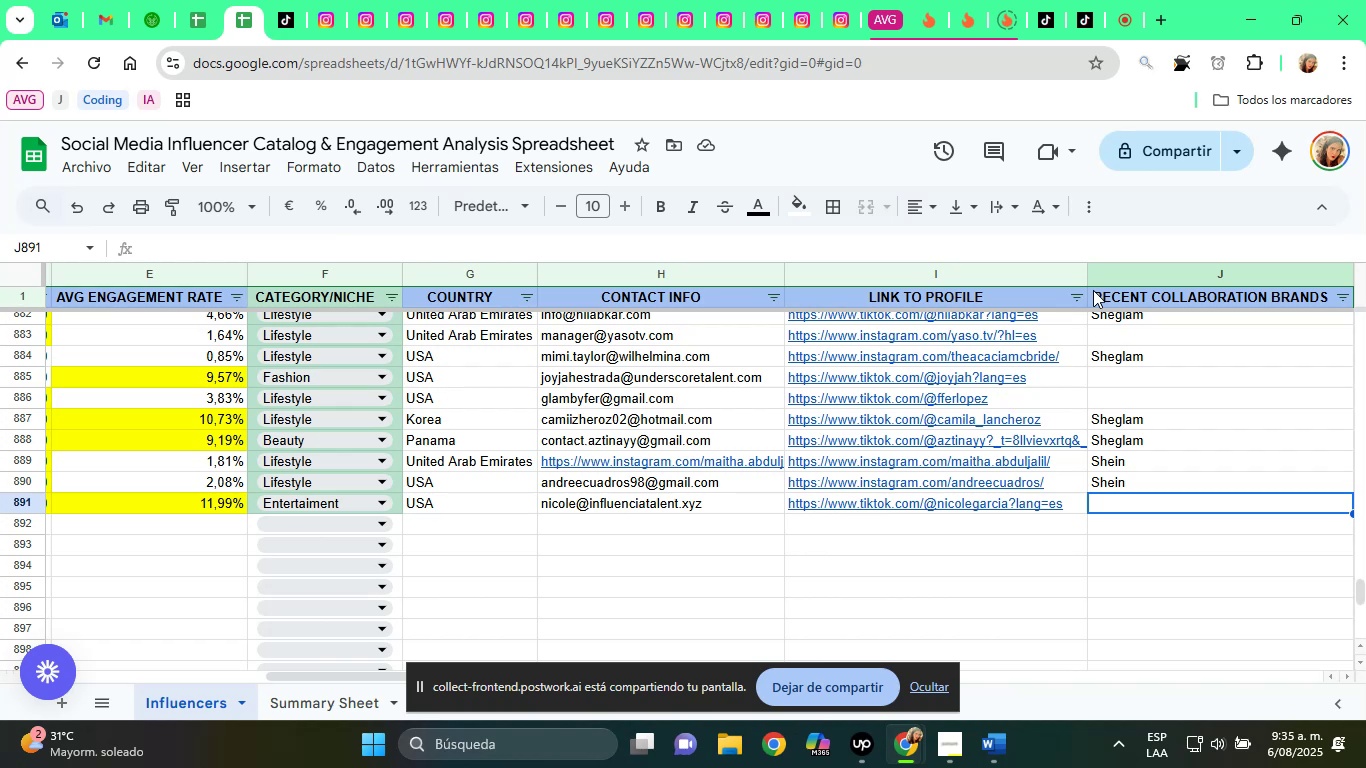 
wait(50.78)
 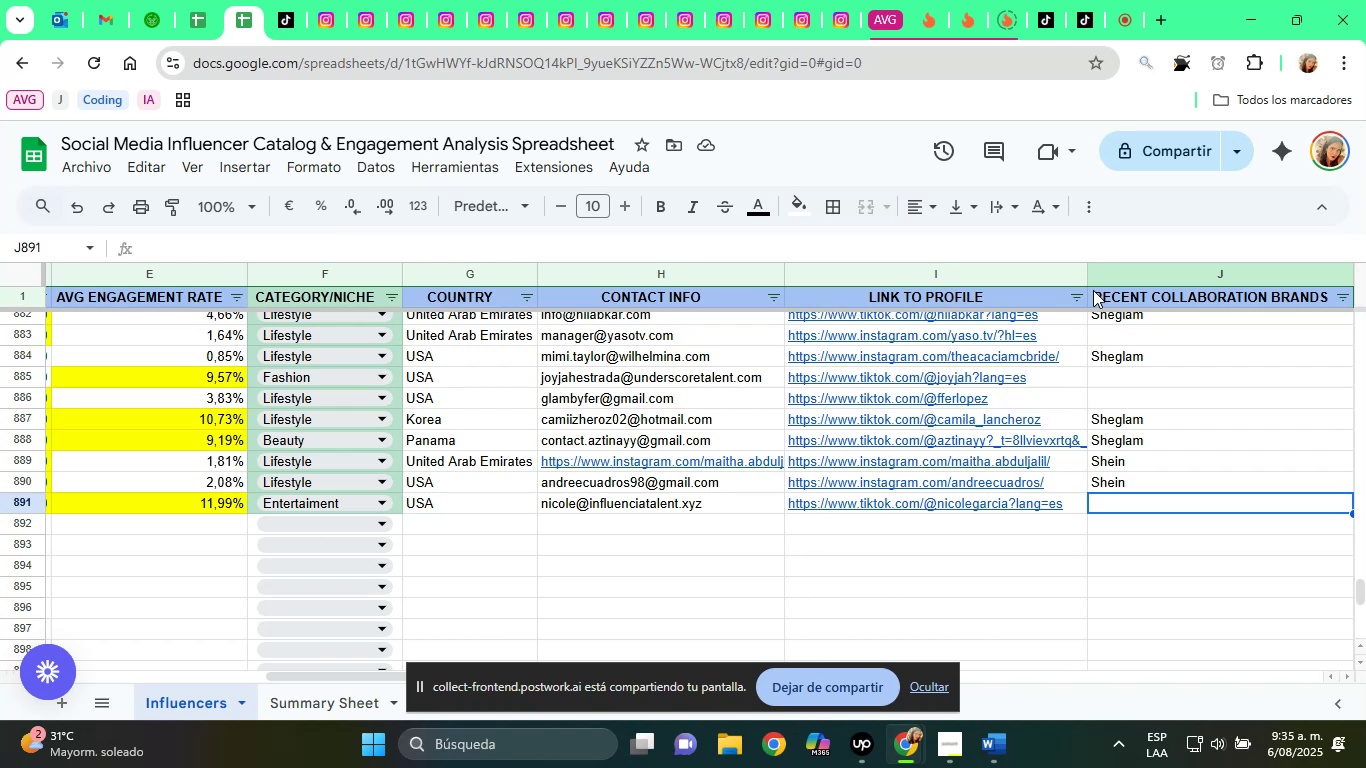 
left_click([269, 0])
 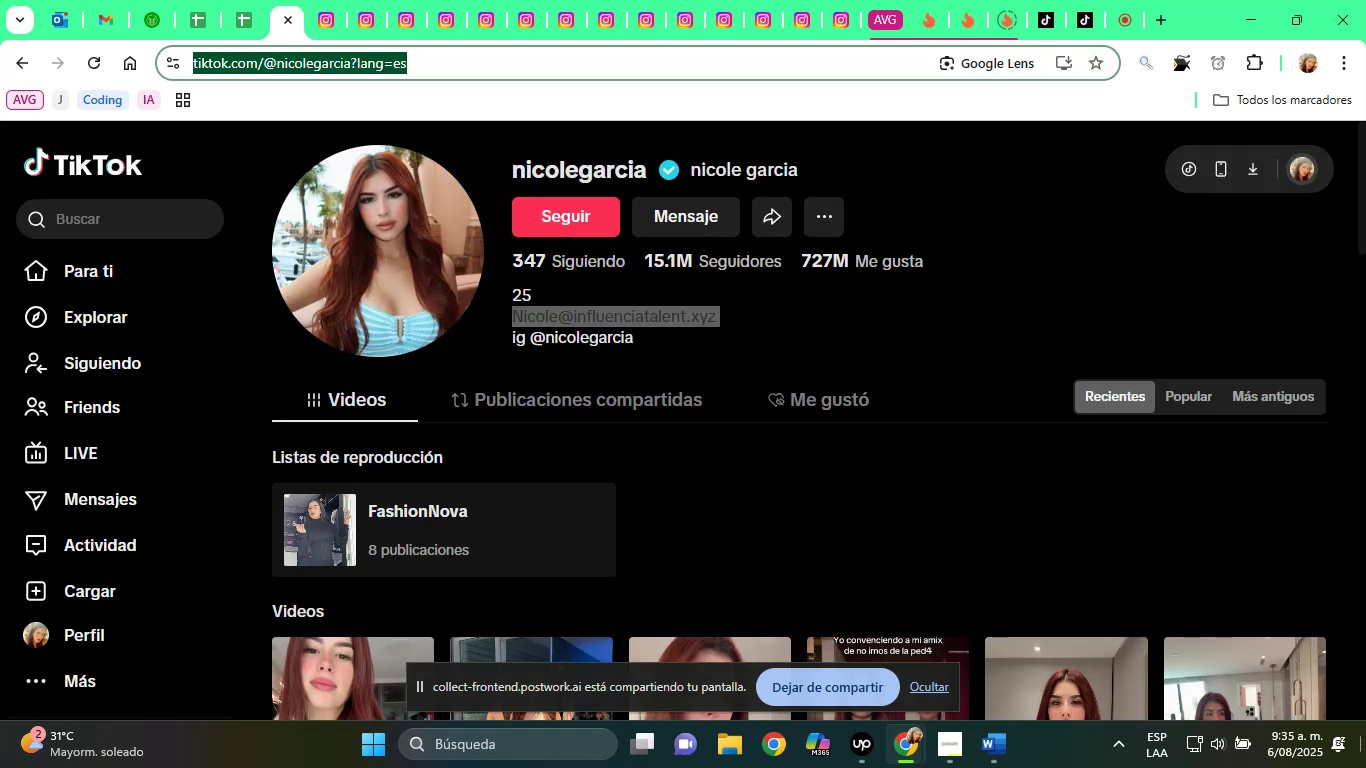 
scroll: coordinate [899, 366], scroll_direction: down, amount: 13.0
 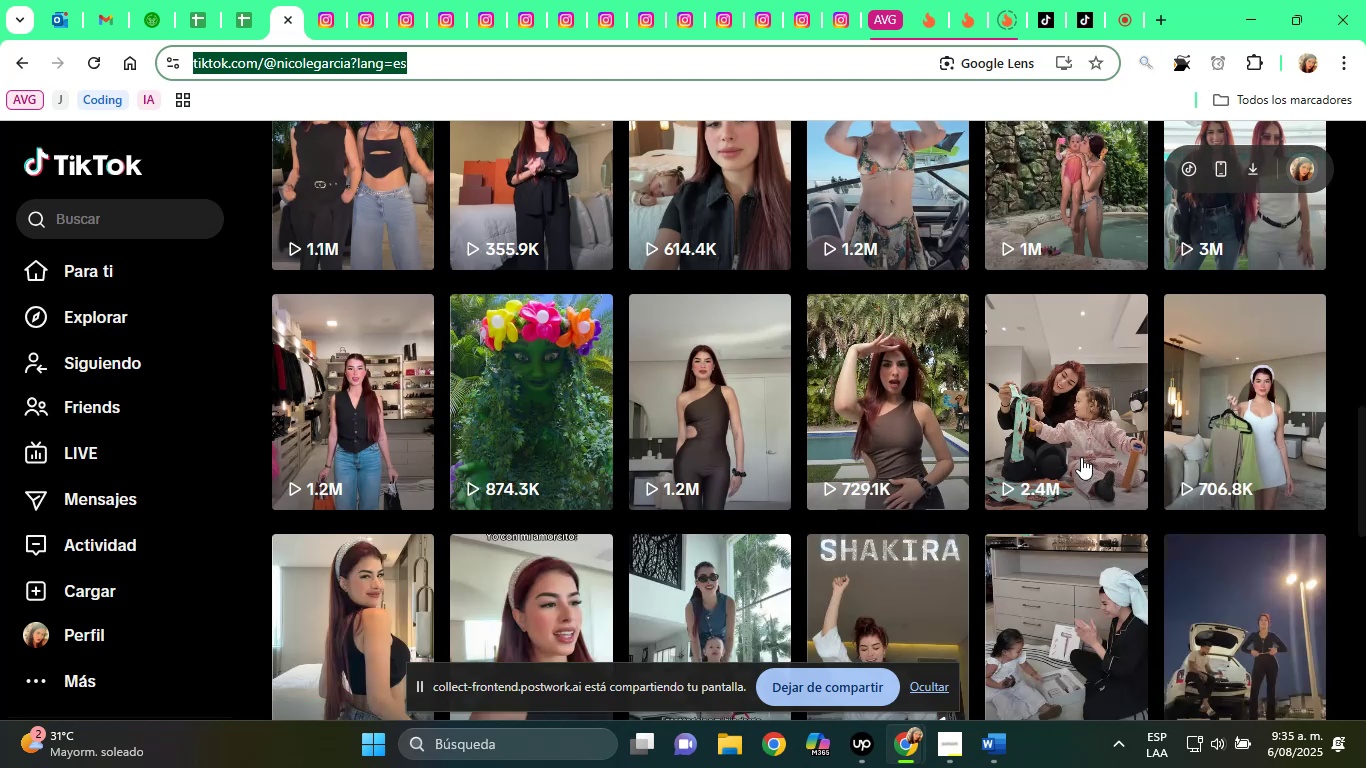 
scroll: coordinate [951, 392], scroll_direction: down, amount: 8.0
 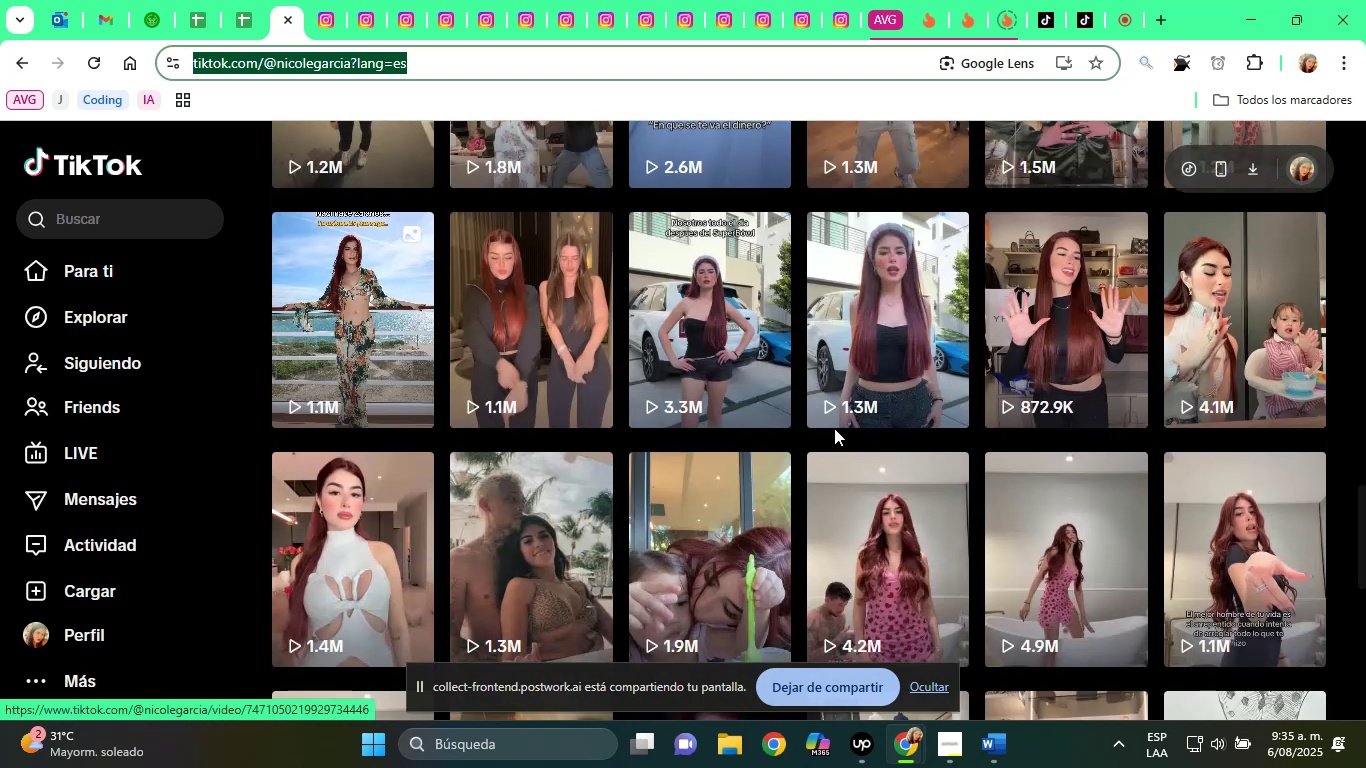 
scroll: coordinate [475, 402], scroll_direction: up, amount: 19.0
 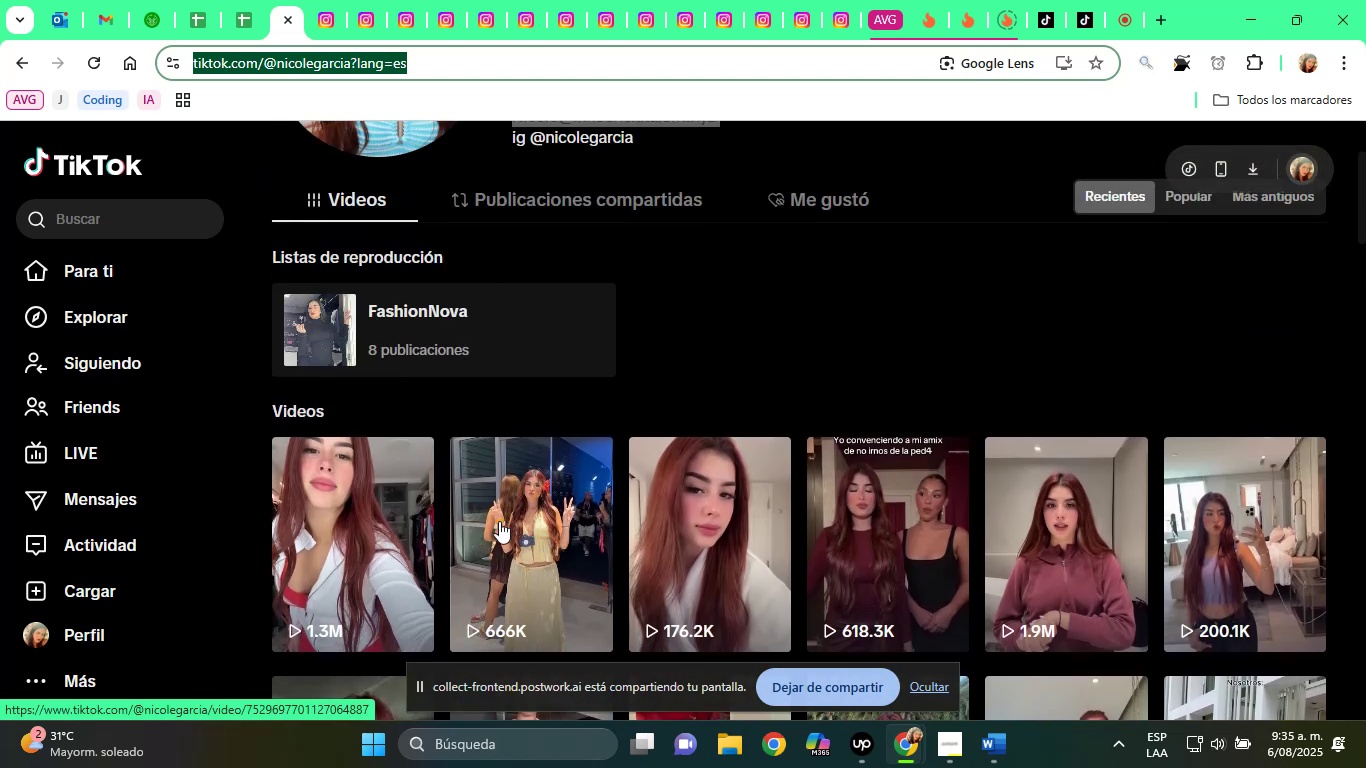 
left_click([353, 491])
 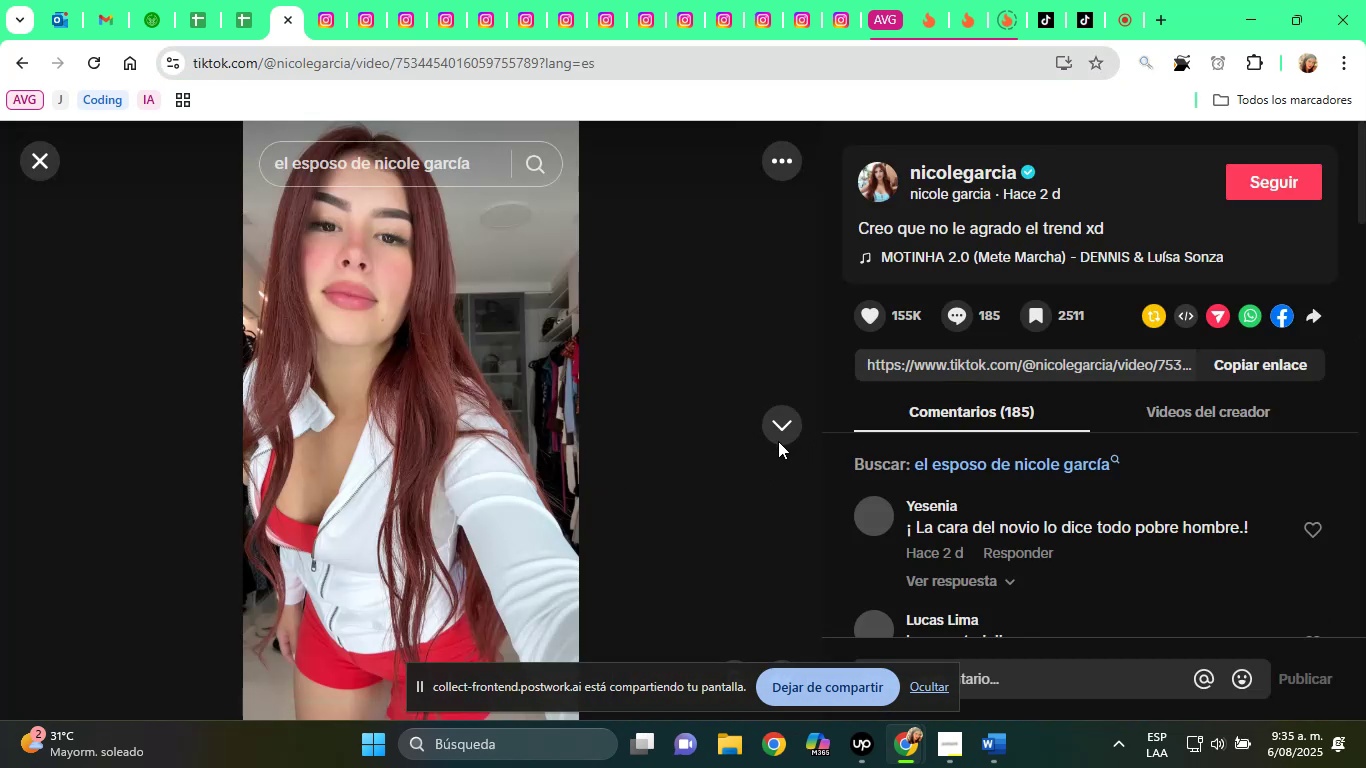 
left_click([772, 431])
 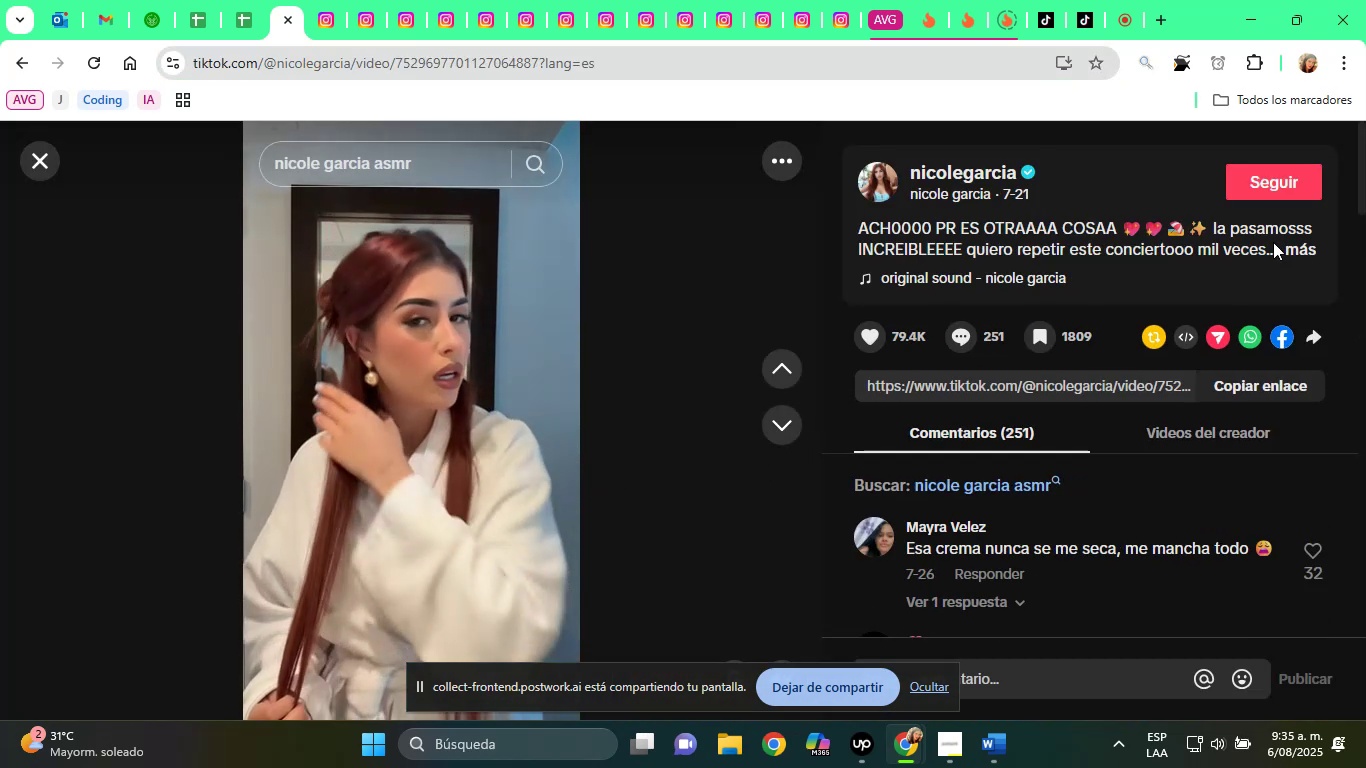 
left_click([1289, 247])
 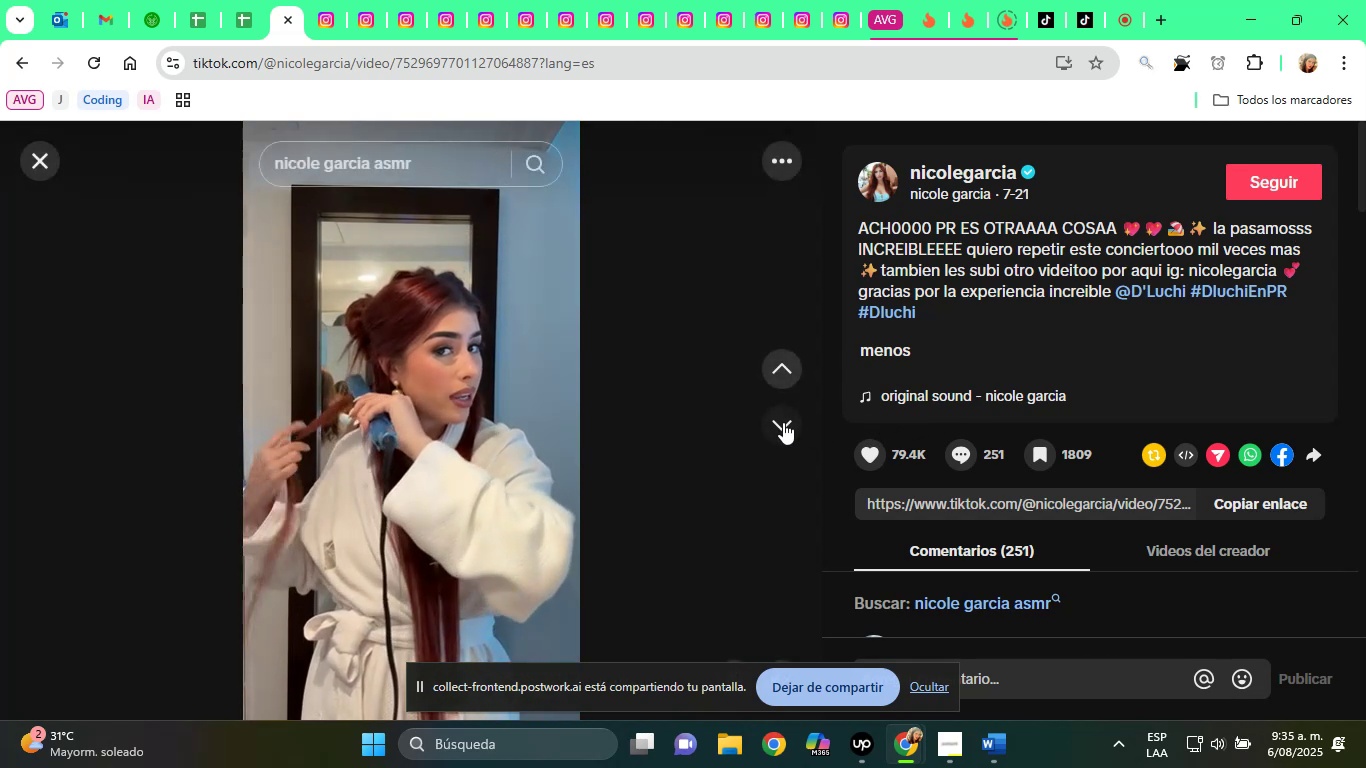 
wait(5.88)
 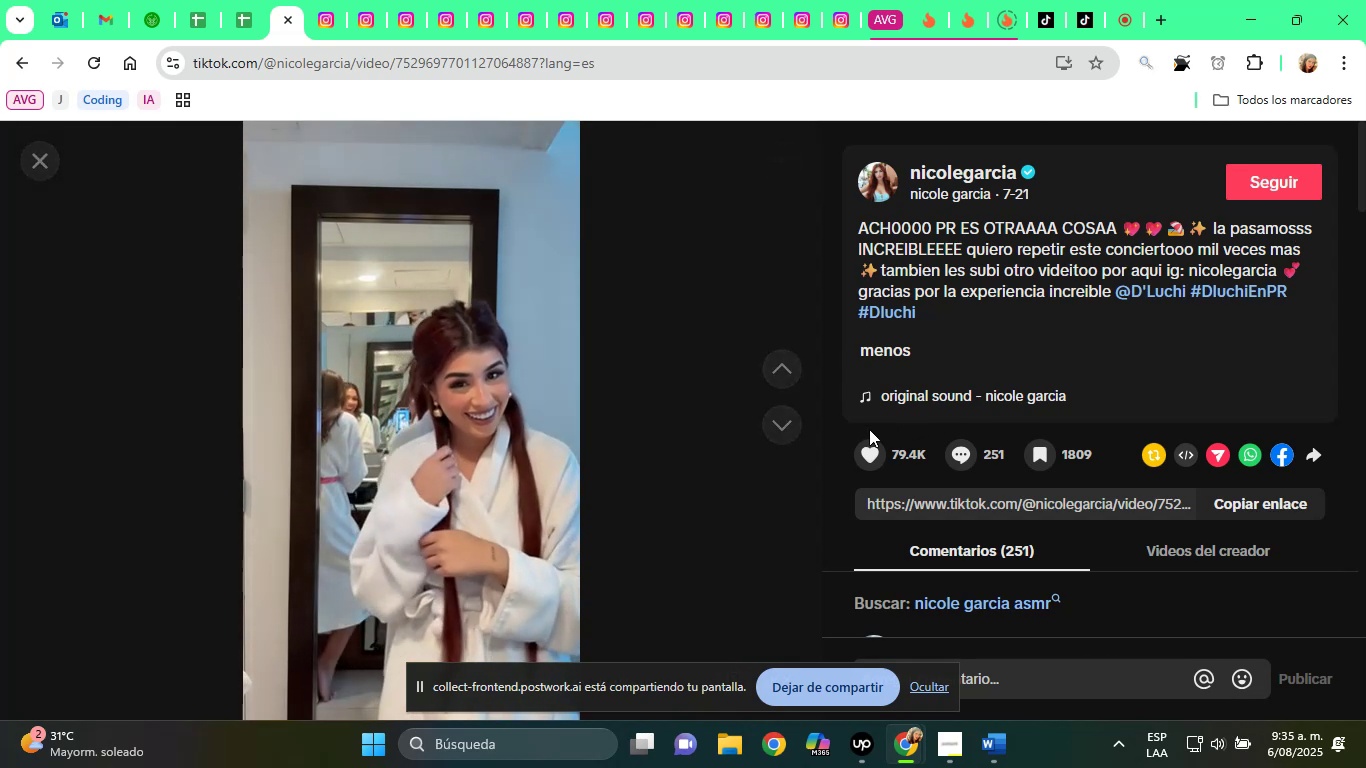 
left_click([783, 422])
 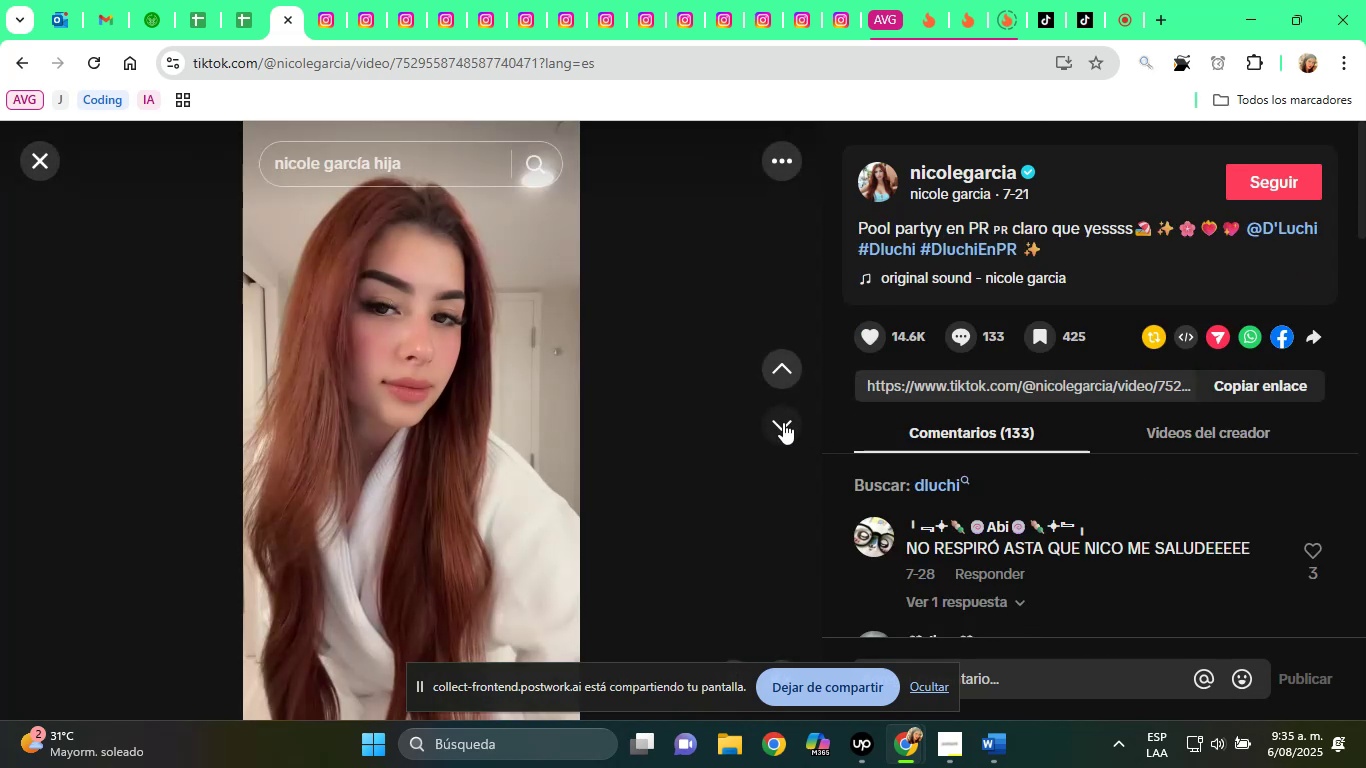 
left_click([783, 422])
 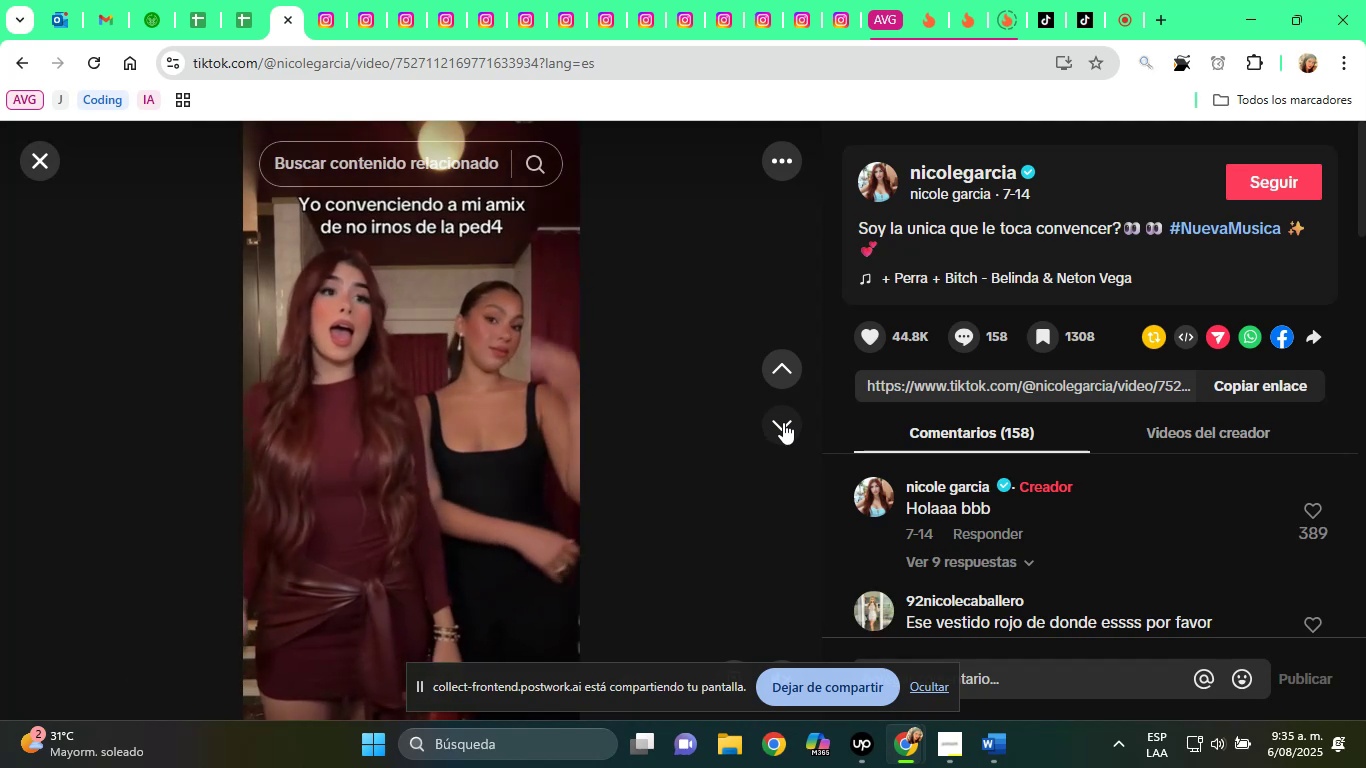 
wait(9.83)
 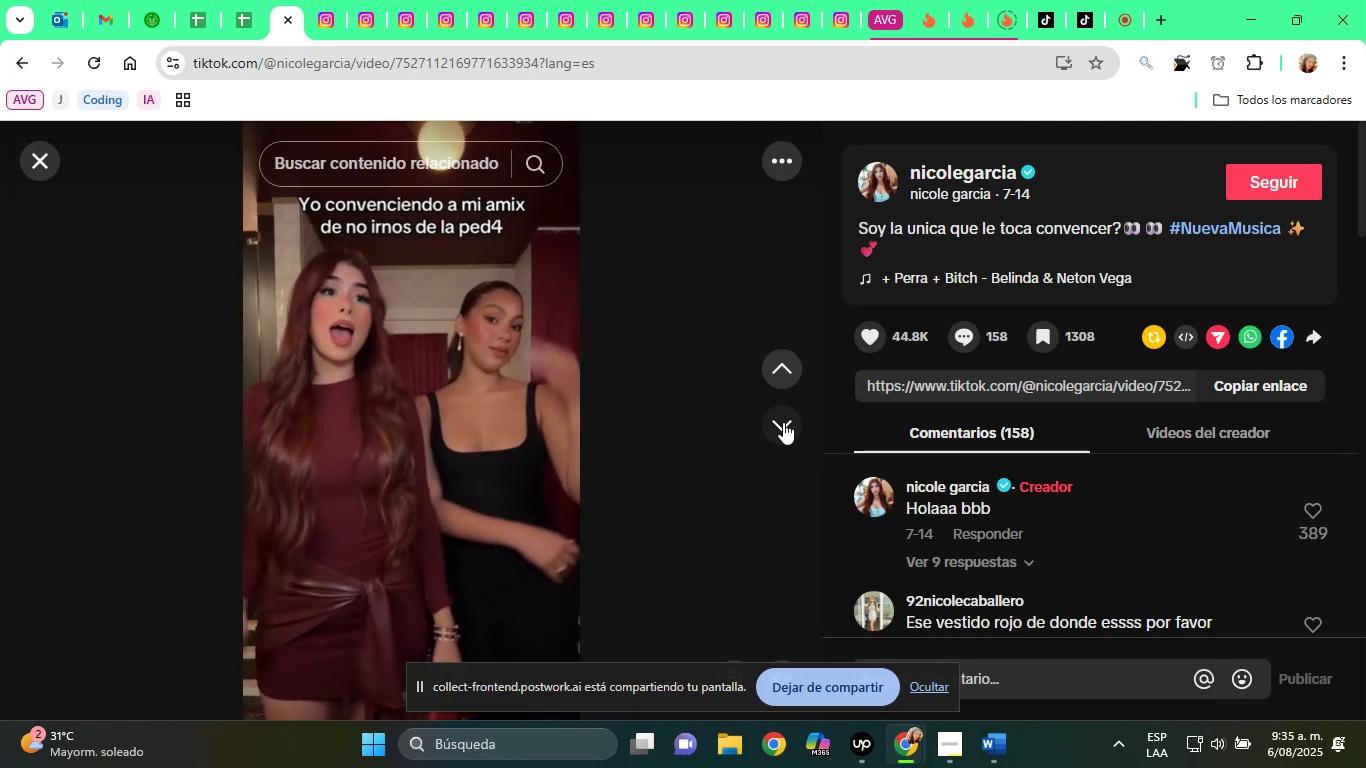 
left_click([783, 422])
 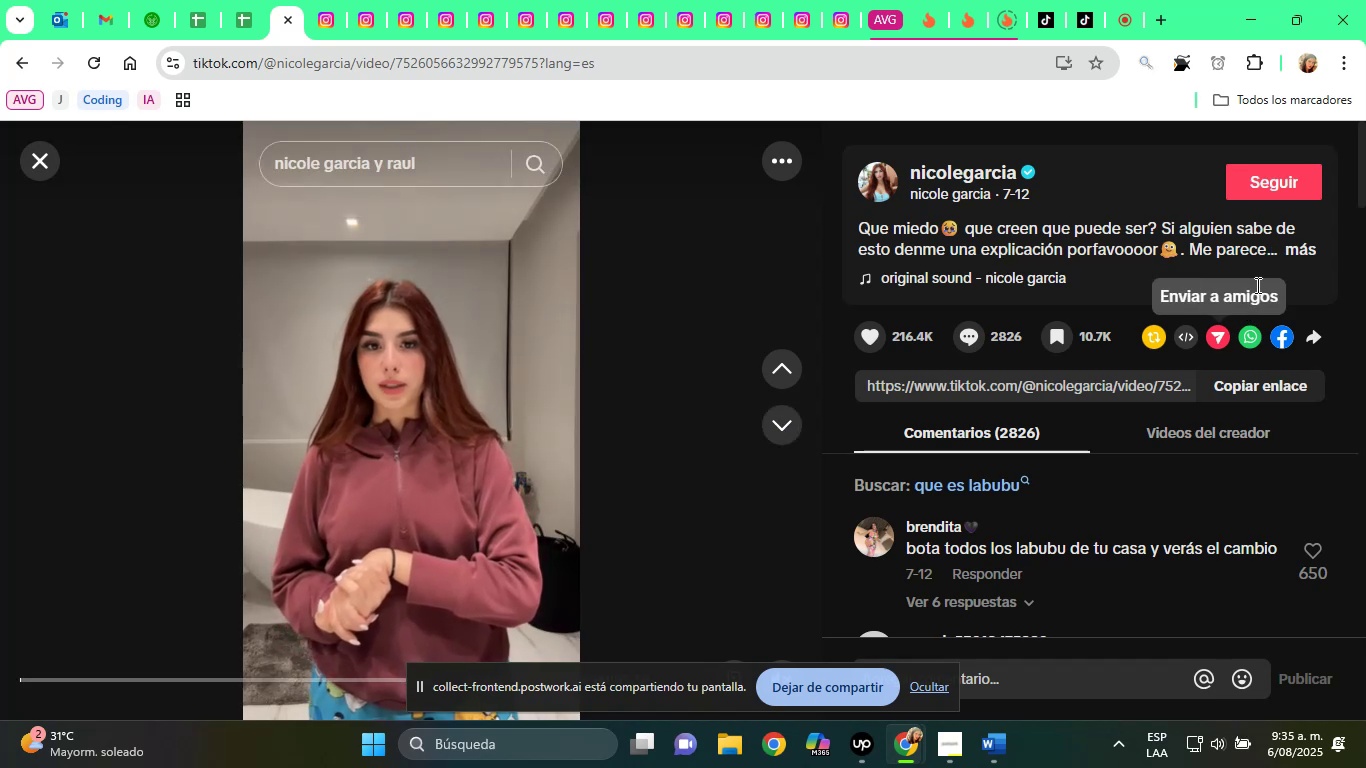 
left_click([1293, 240])
 